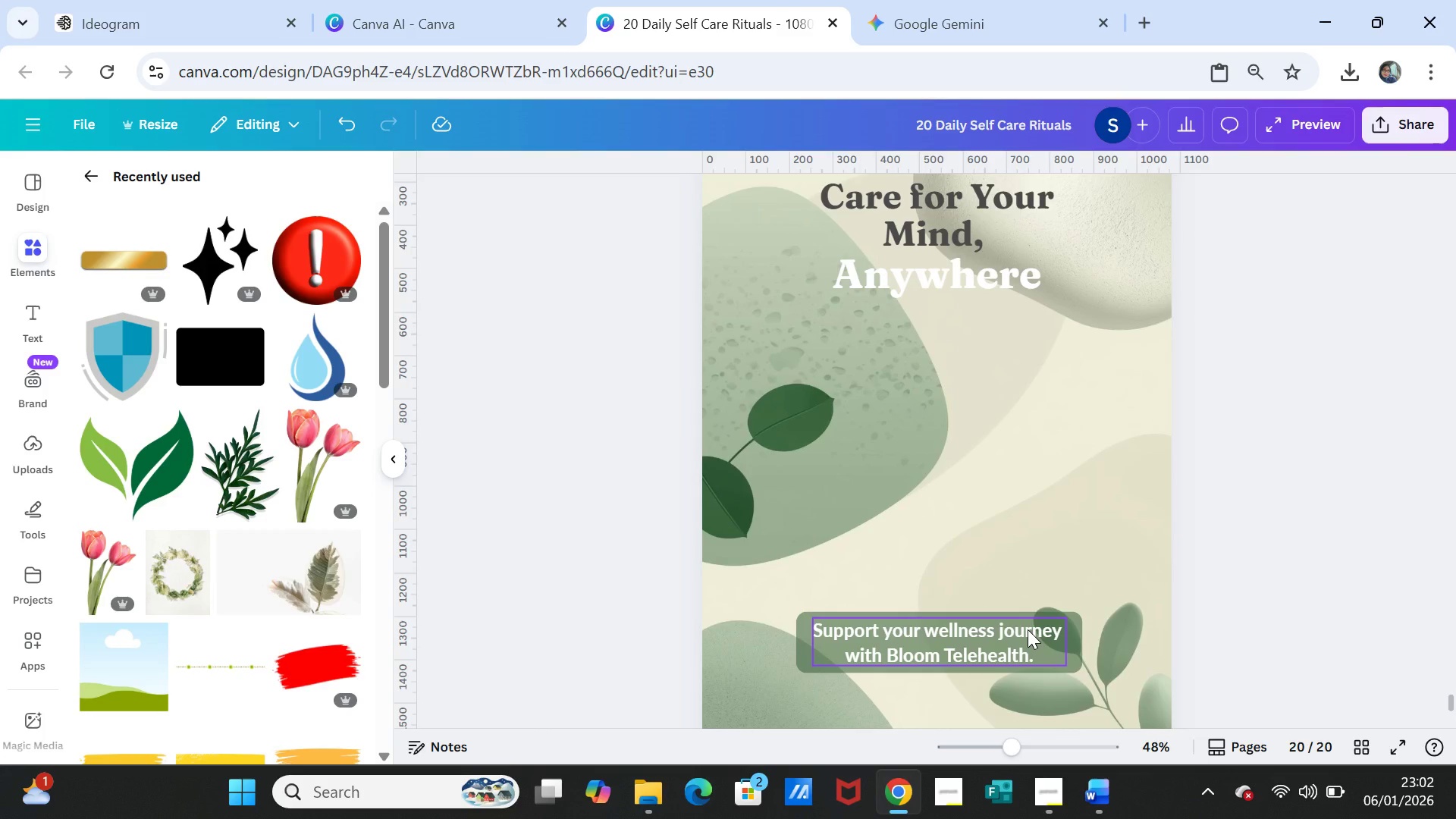 
left_click([1272, 623])
 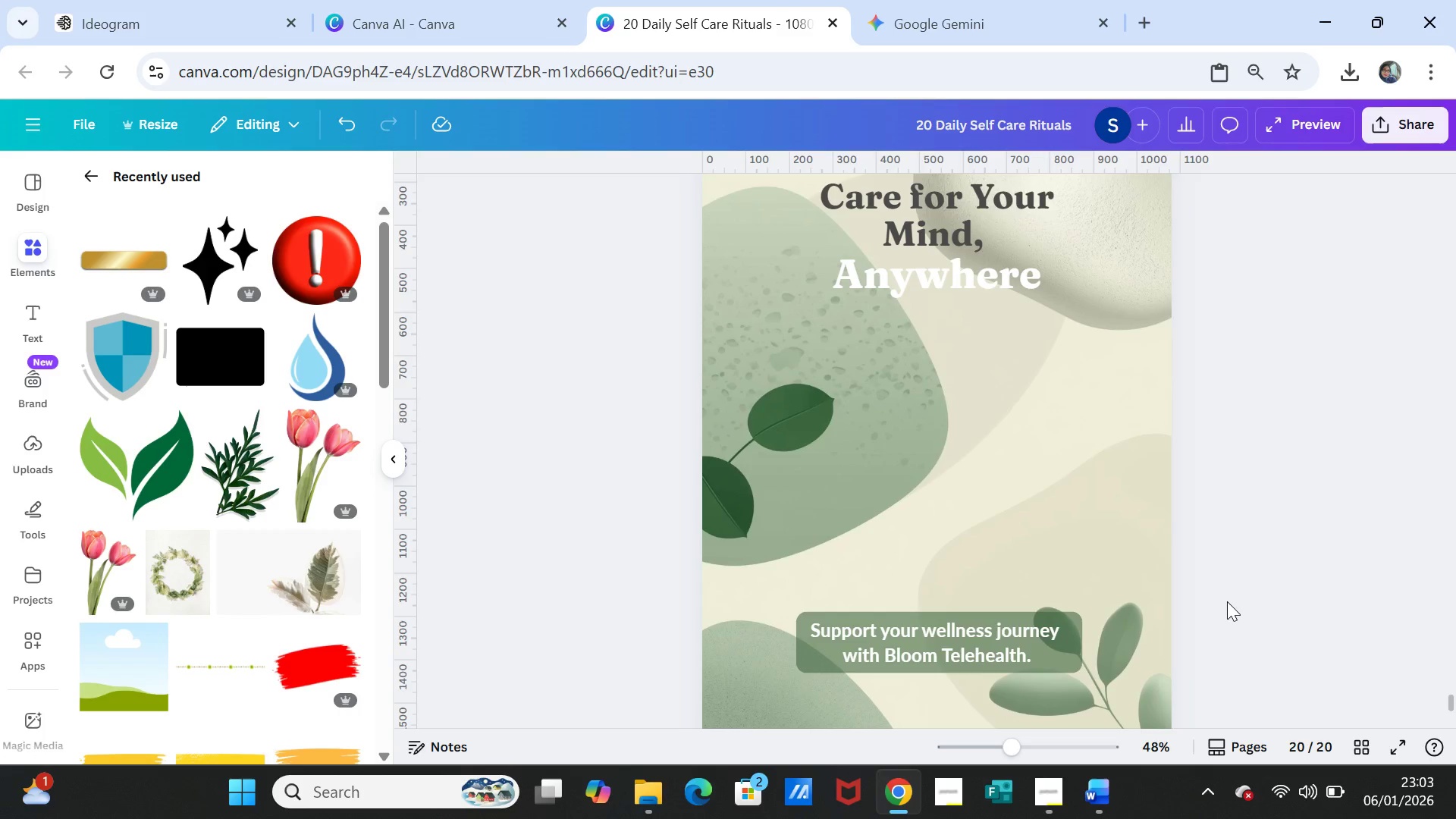 
scroll: coordinate [1227, 601], scroll_direction: up, amount: 2.0
 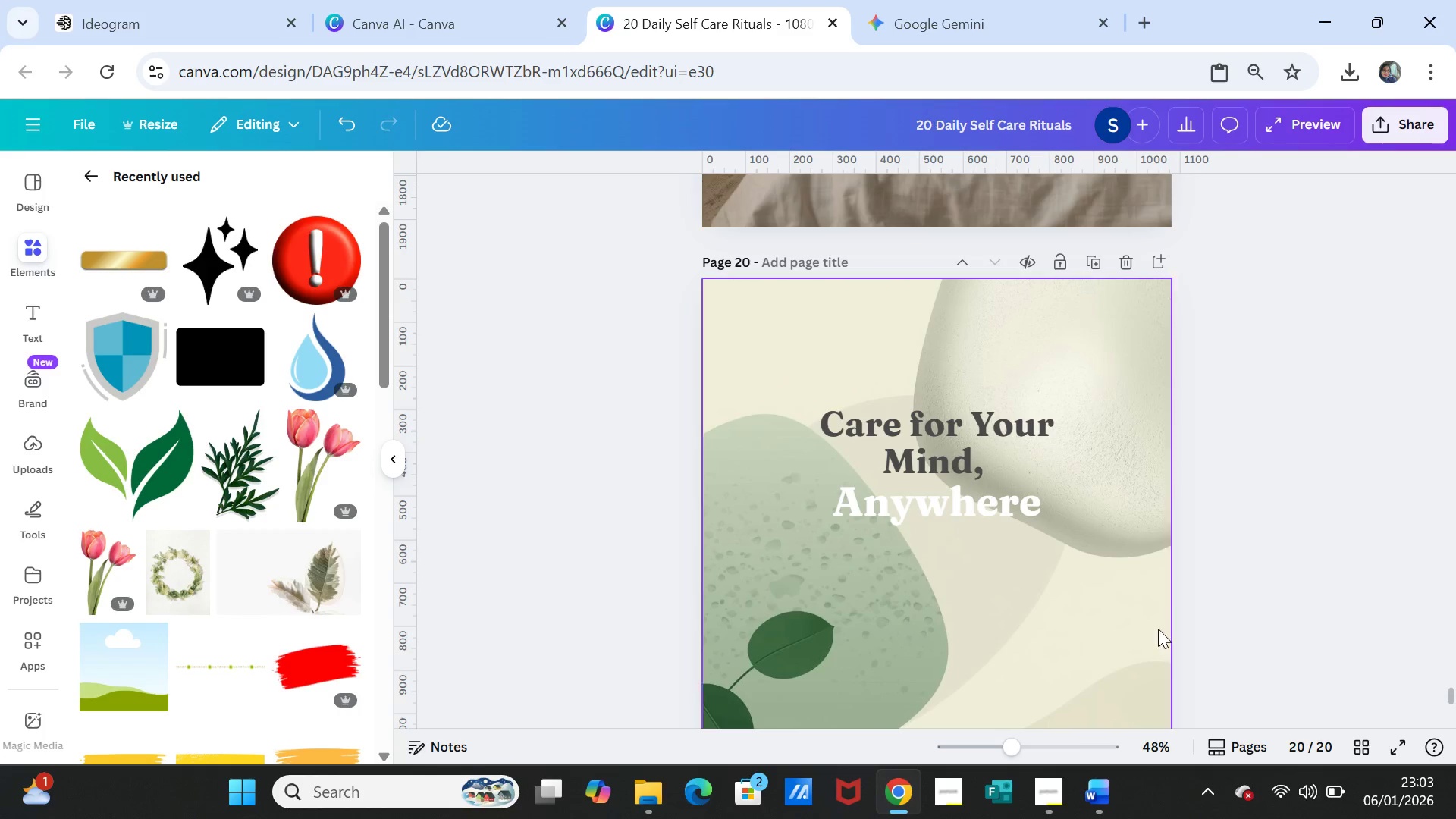 
left_click([1111, 795])
 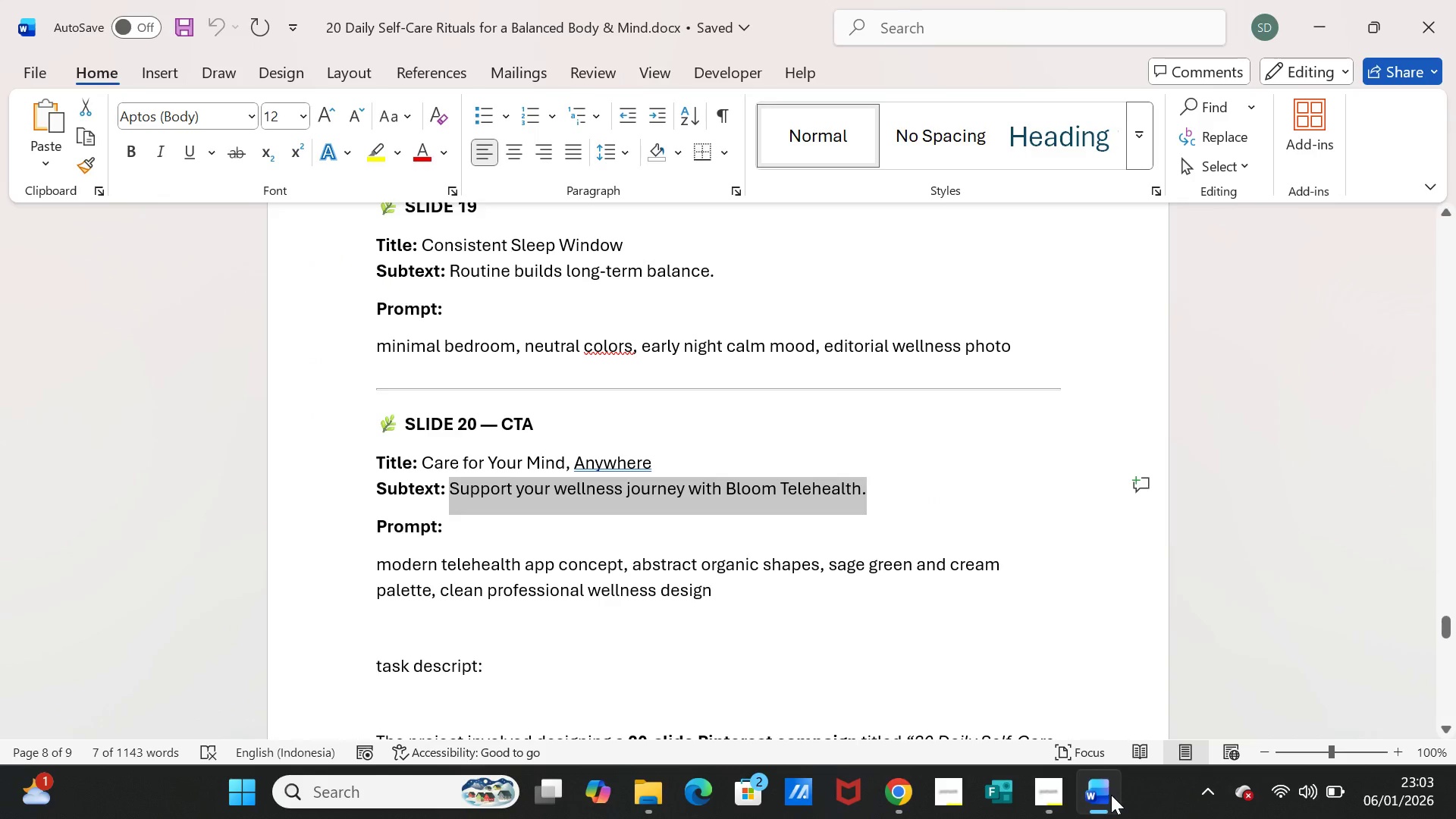 
left_click([1111, 795])
 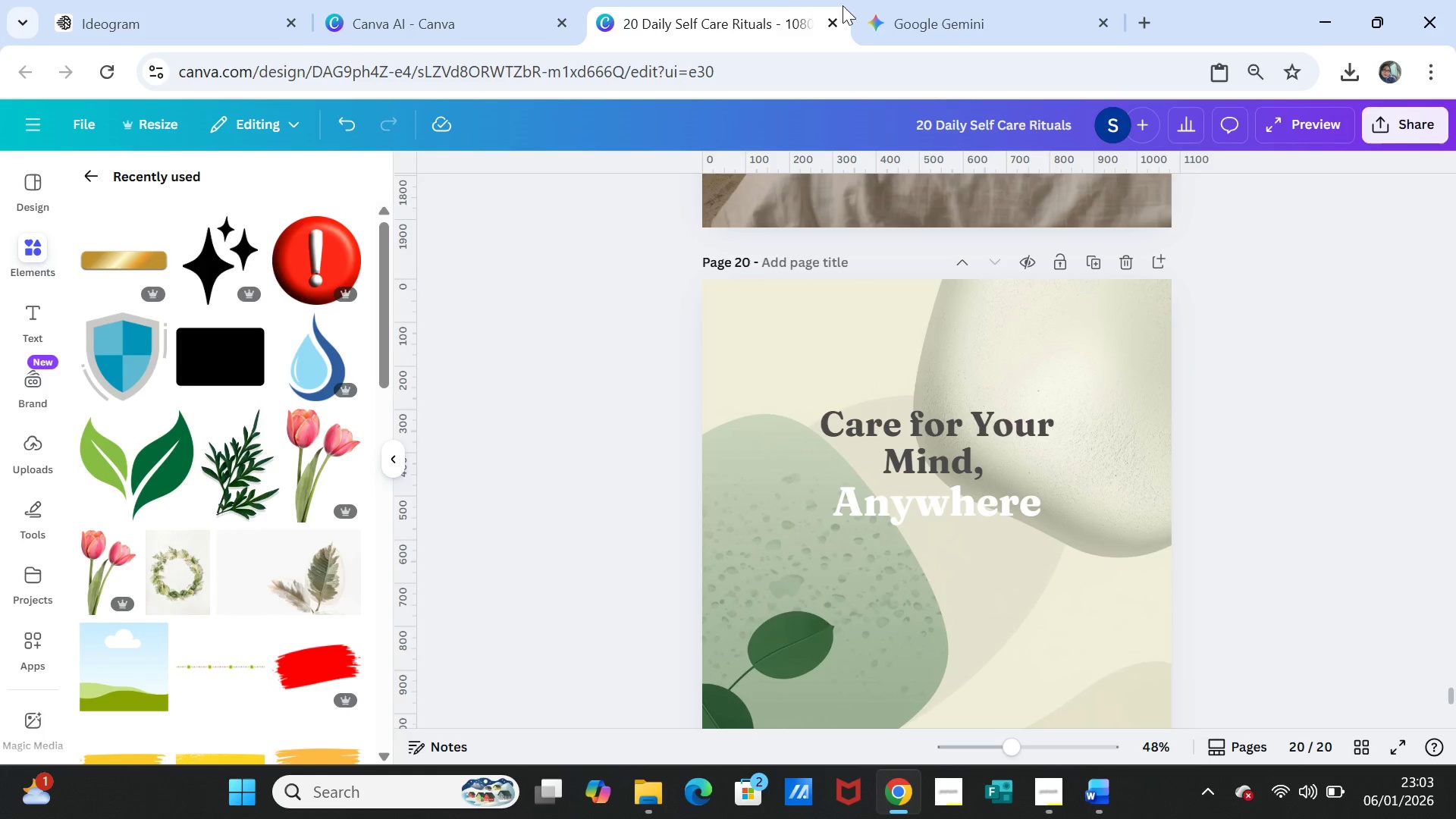 
left_click([915, 13])
 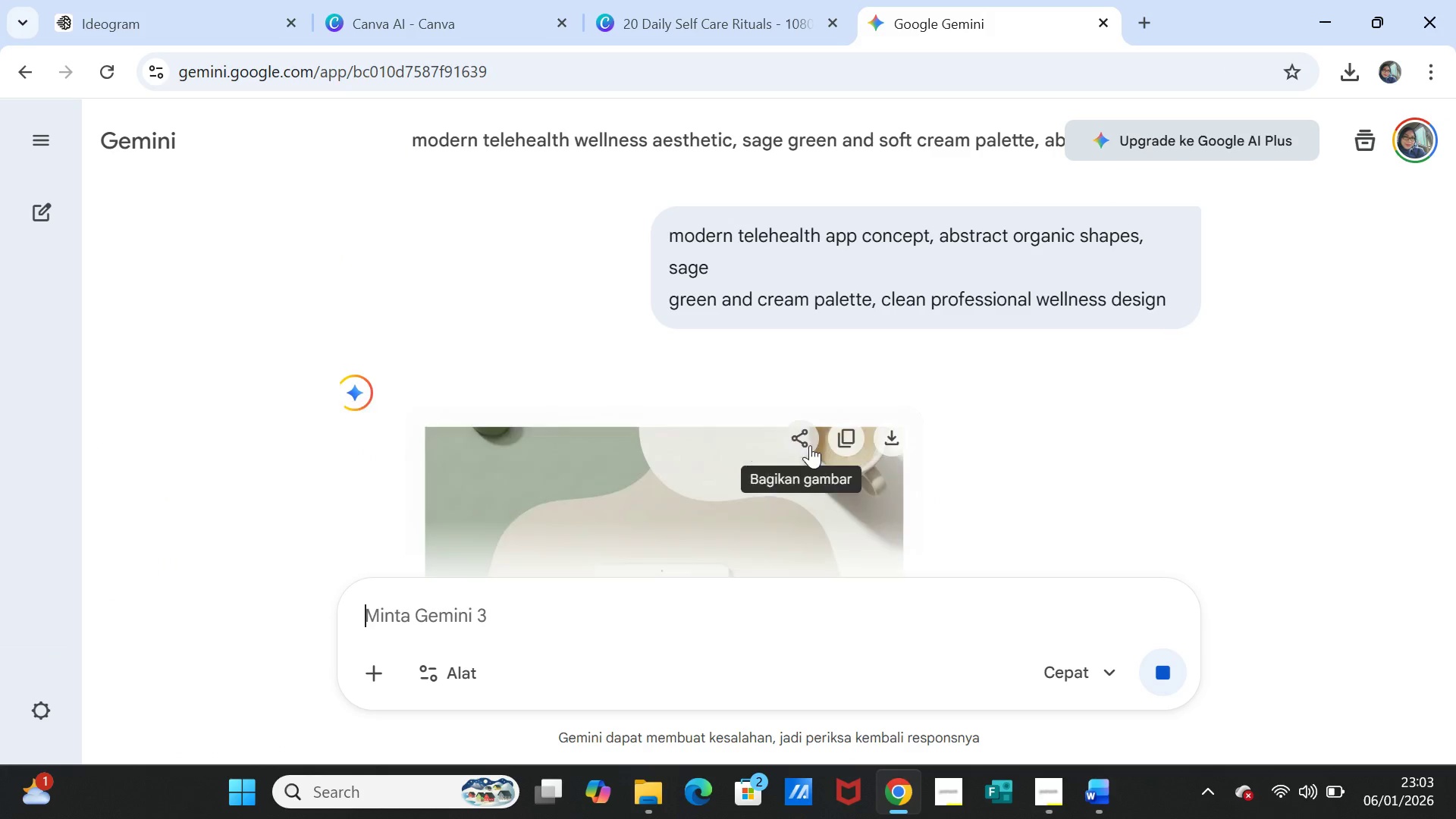 
scroll: coordinate [811, 449], scroll_direction: down, amount: 3.0
 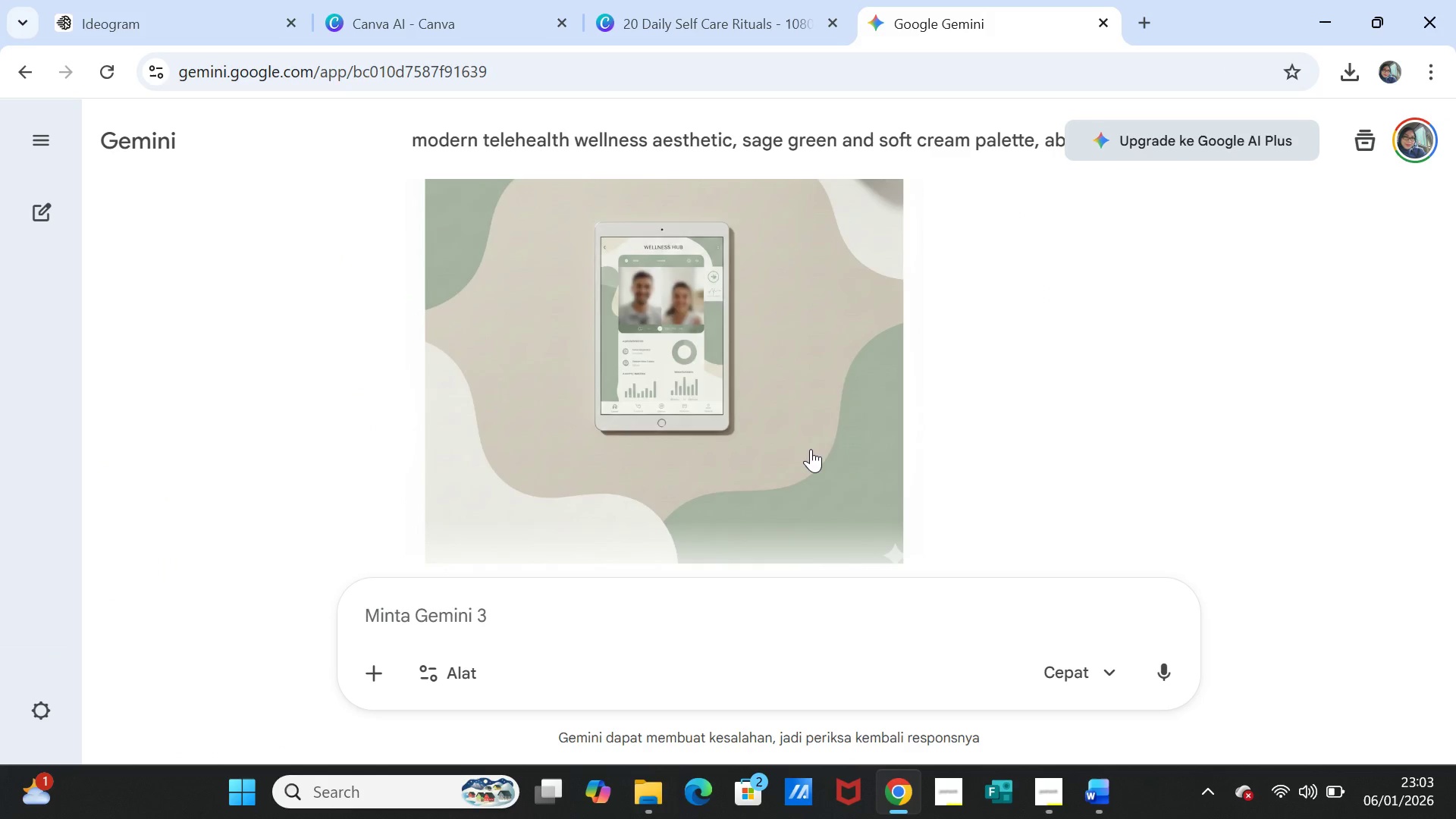 
scroll: coordinate [811, 449], scroll_direction: up, amount: 3.0
 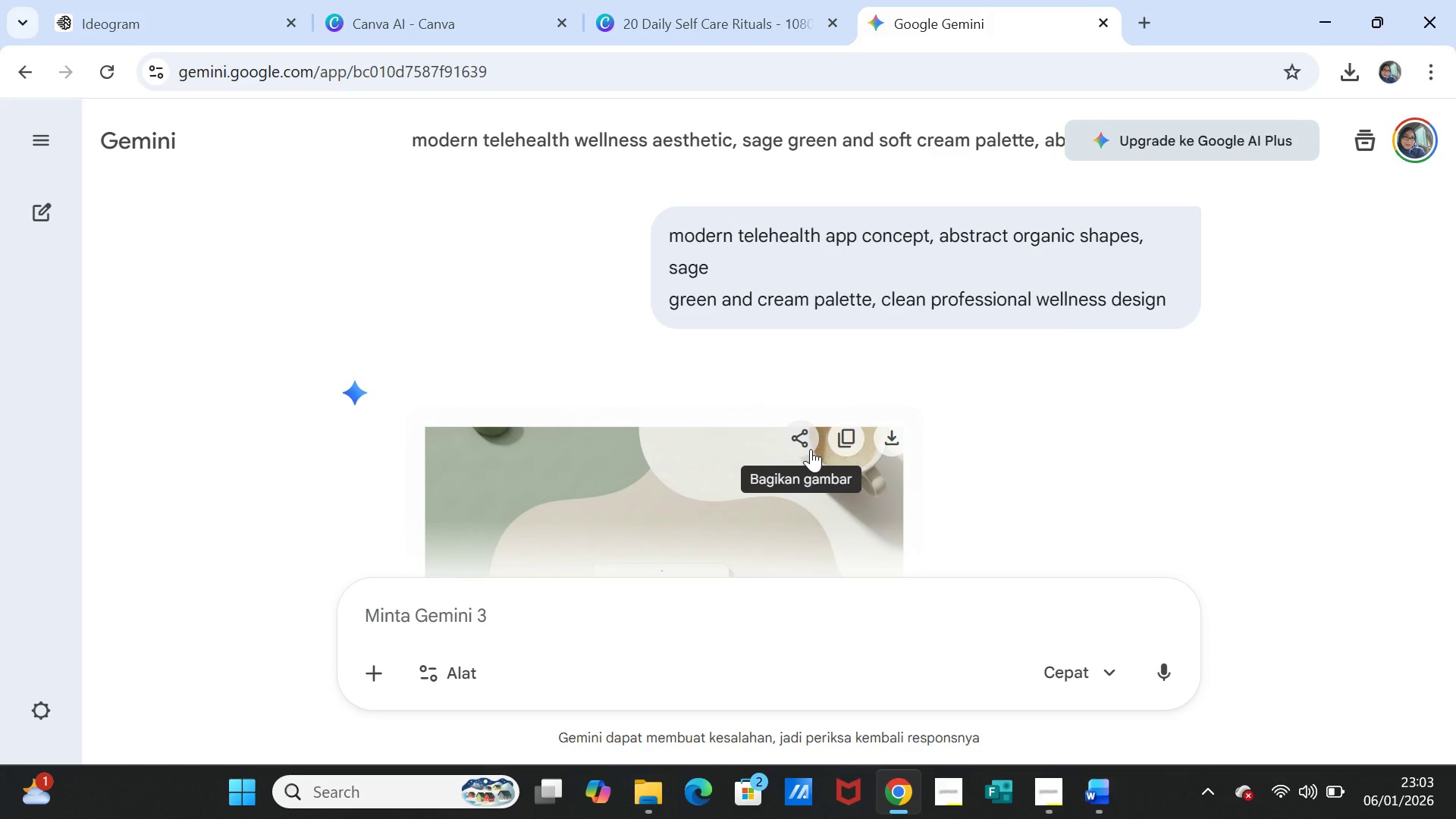 
scroll: coordinate [811, 449], scroll_direction: down, amount: 3.0
 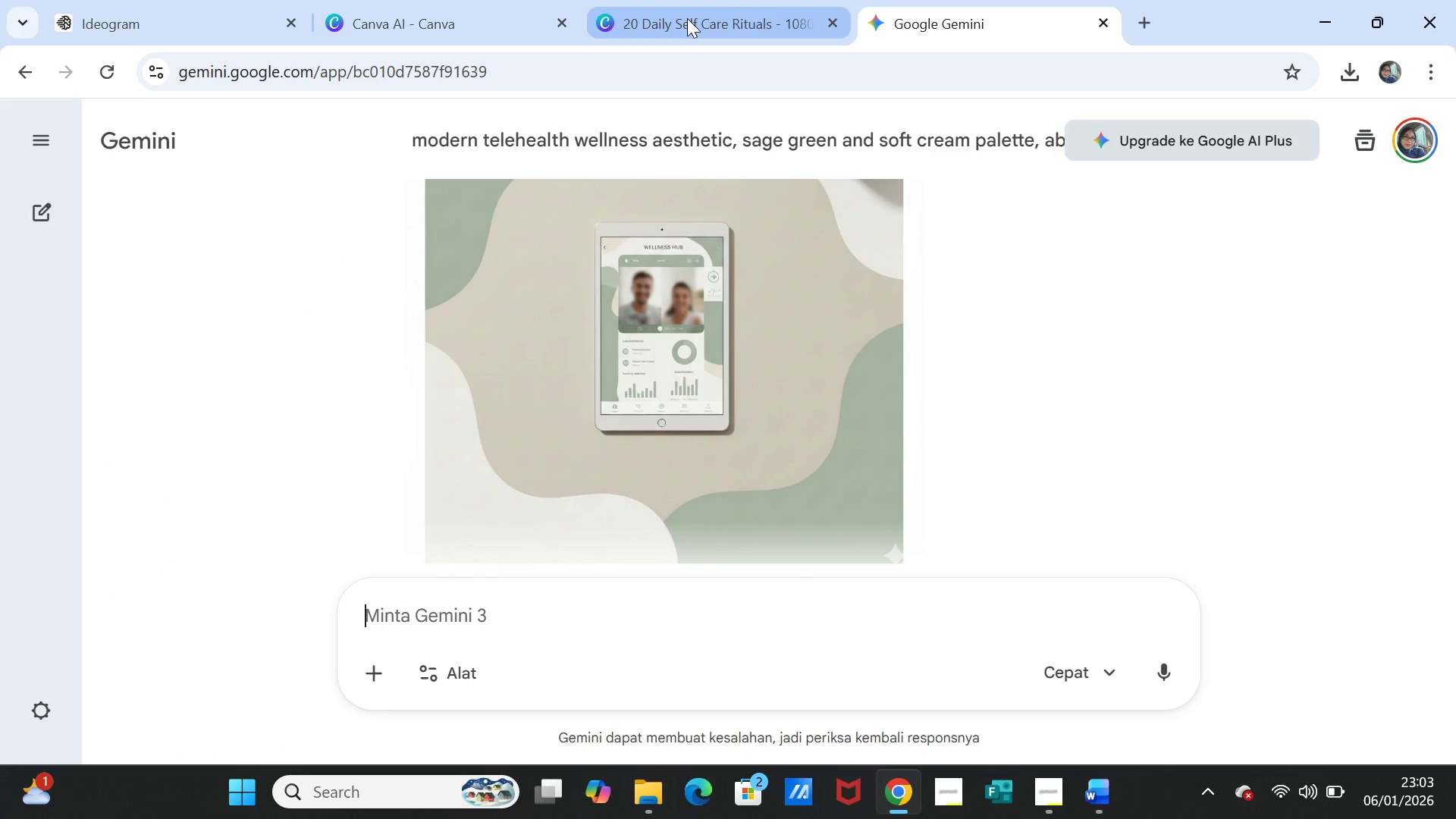 
left_click([687, 18])
 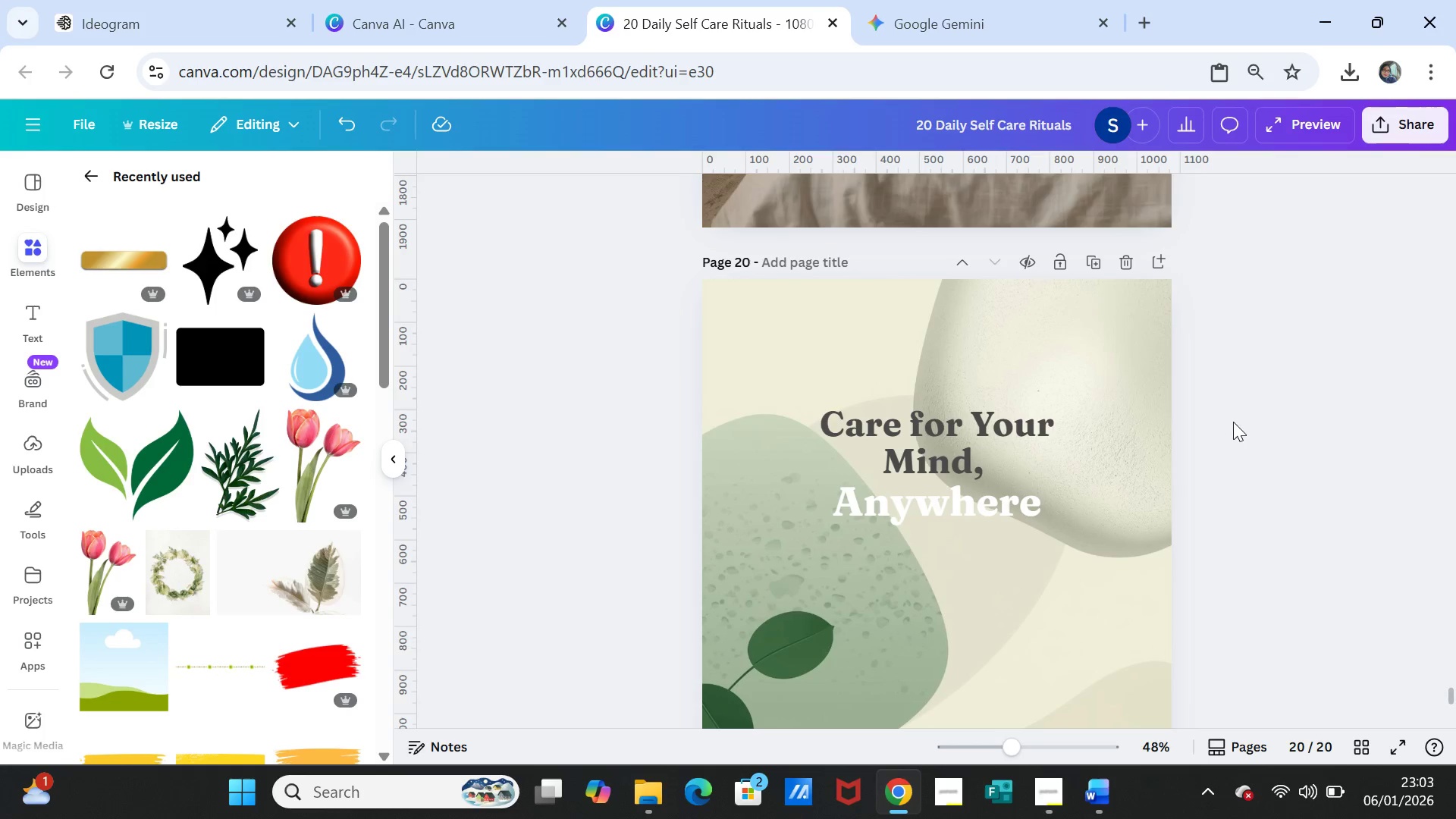 
scroll: coordinate [1238, 444], scroll_direction: down, amount: 3.0
 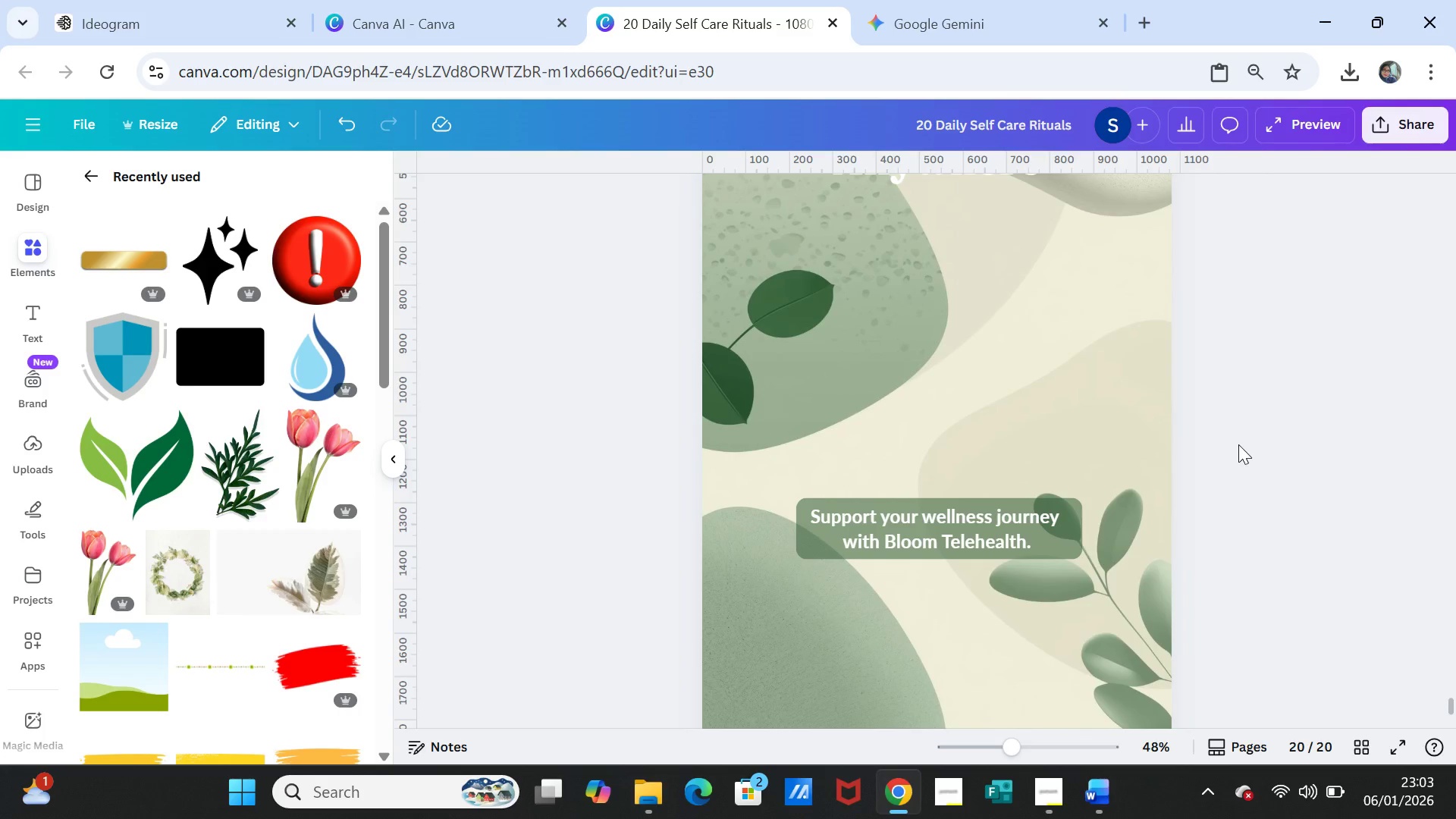 
scroll: coordinate [1238, 444], scroll_direction: up, amount: 8.0
 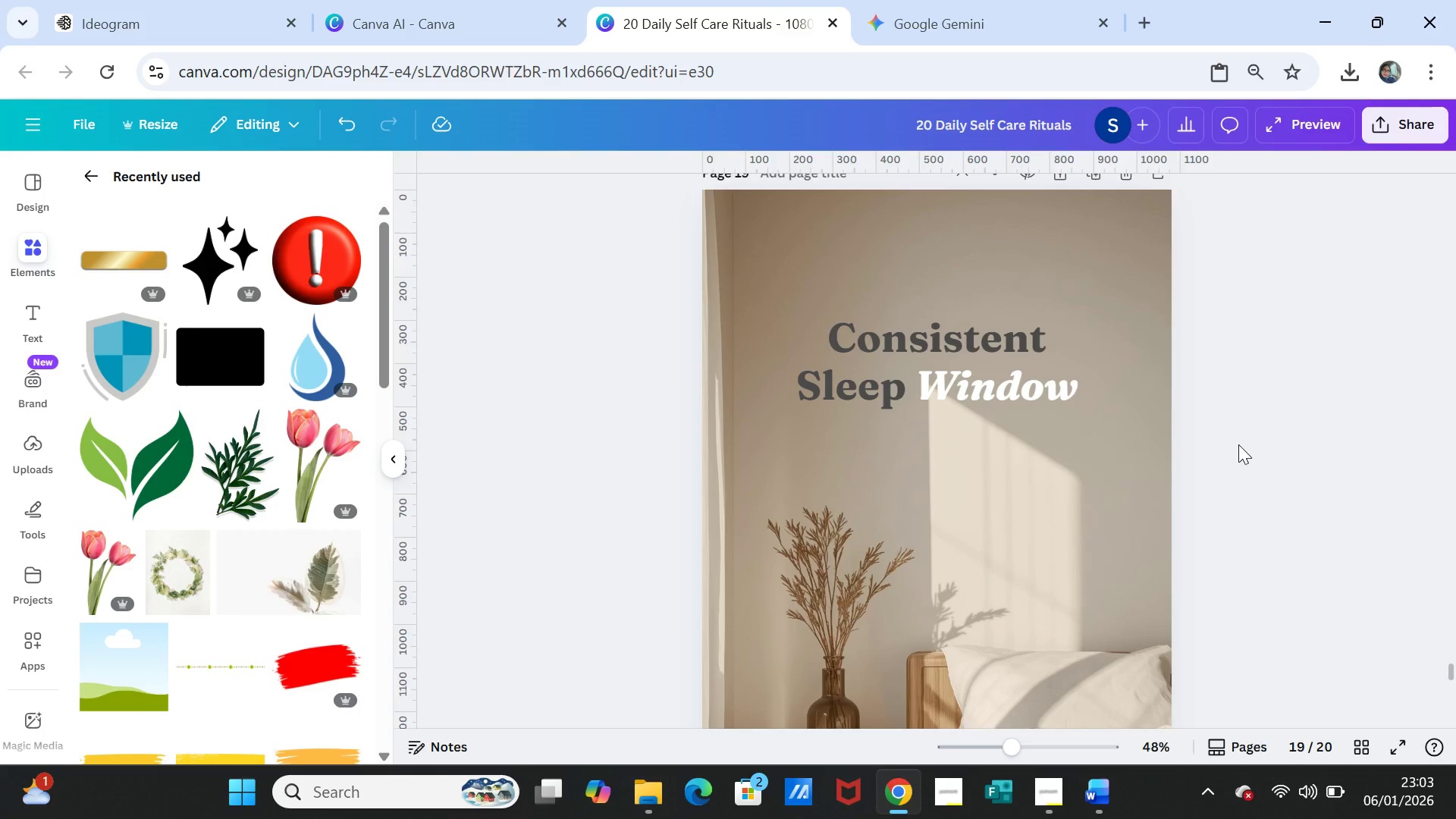 
scroll: coordinate [1238, 444], scroll_direction: down, amount: 1.0
 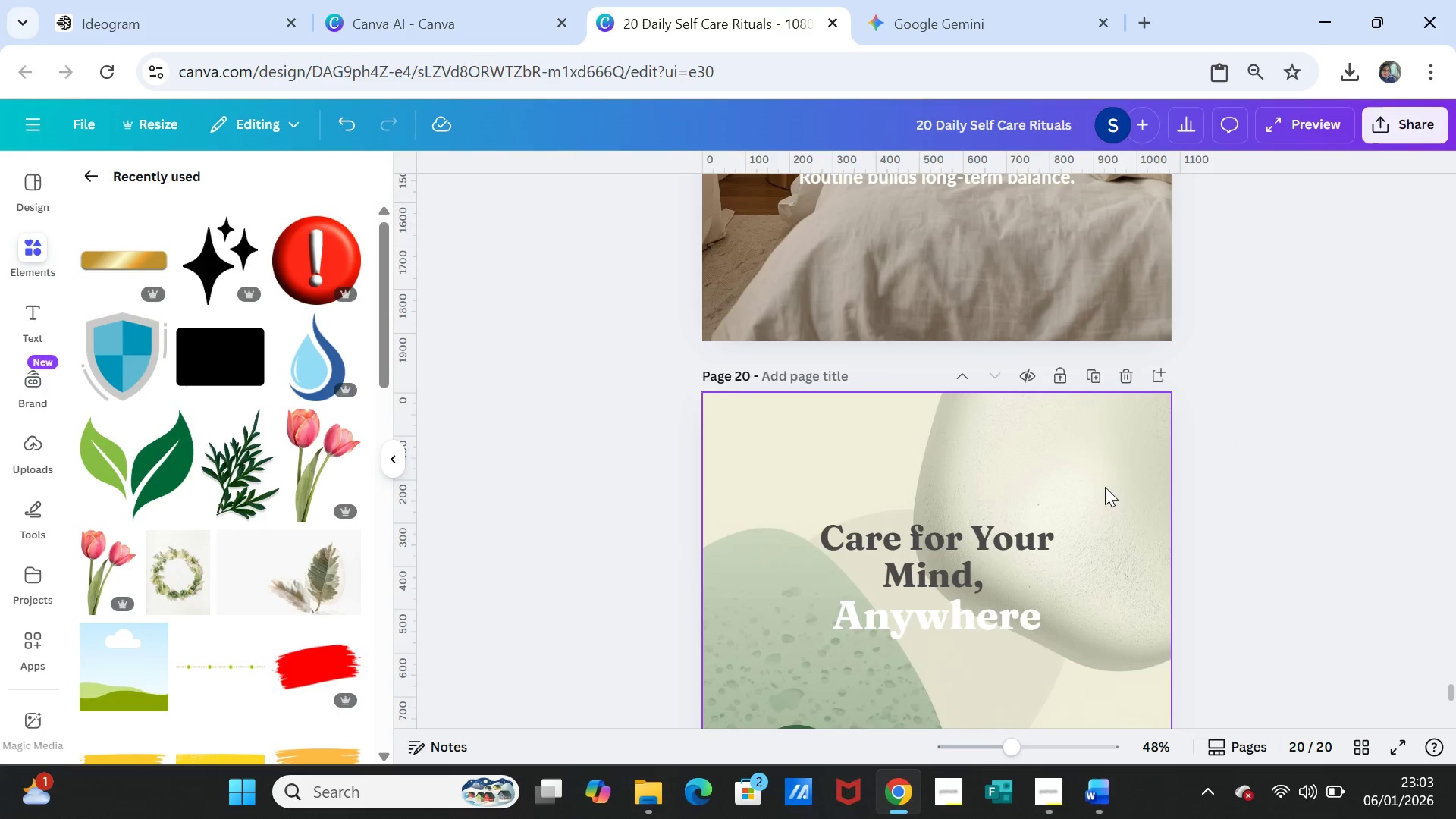 
left_click([984, 545])
 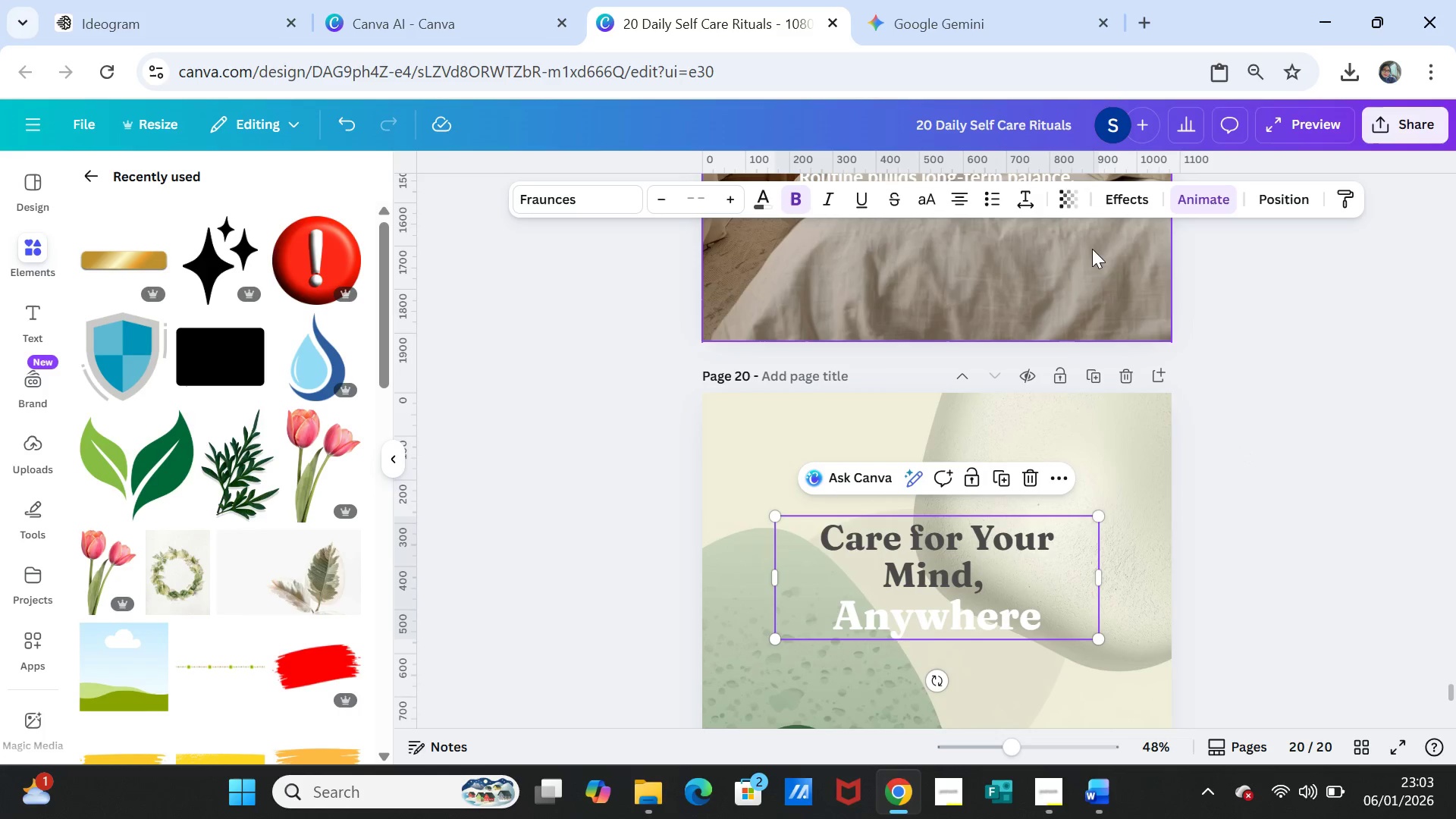 
left_click([1200, 196])
 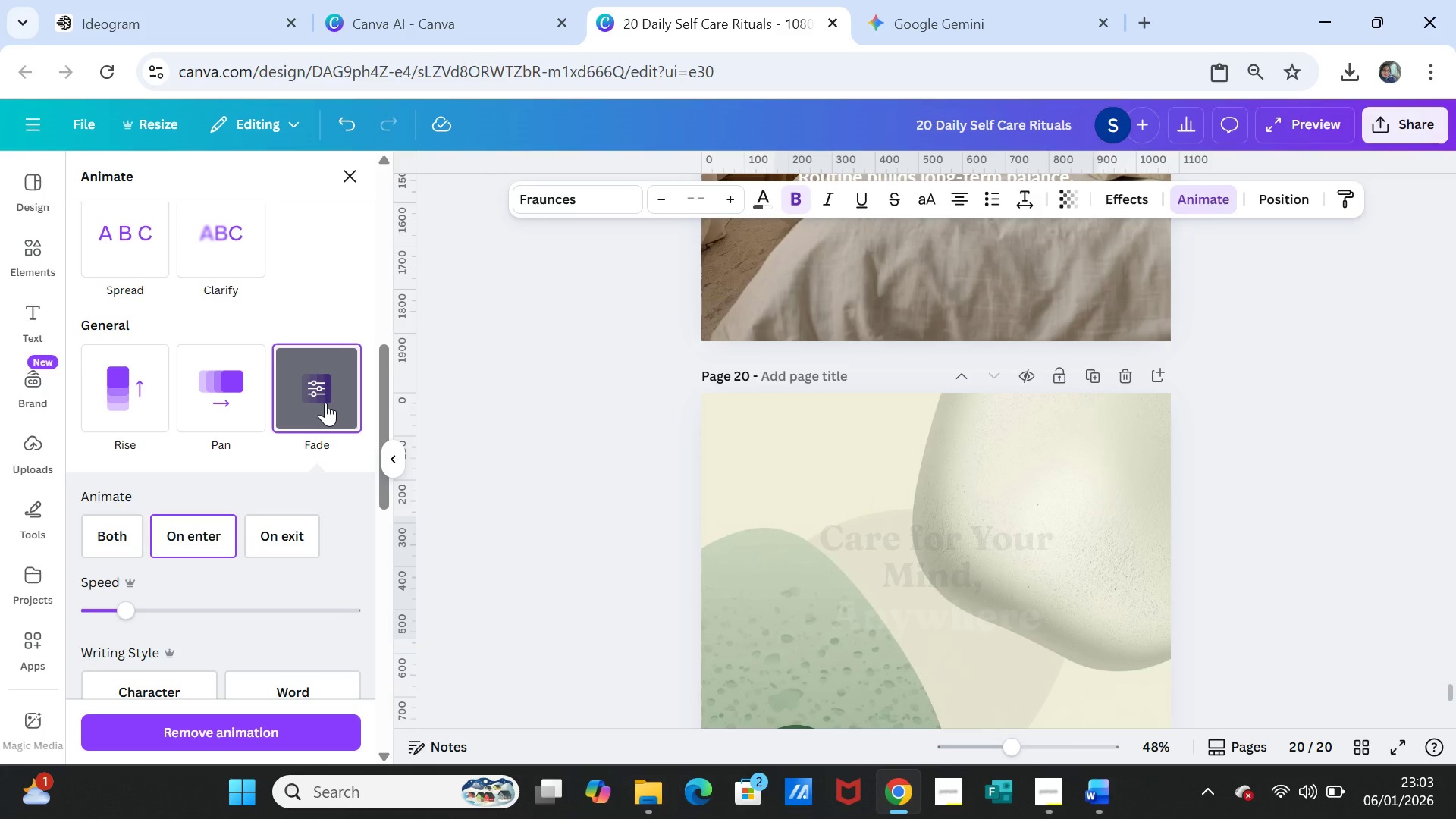 
left_click([325, 403])
 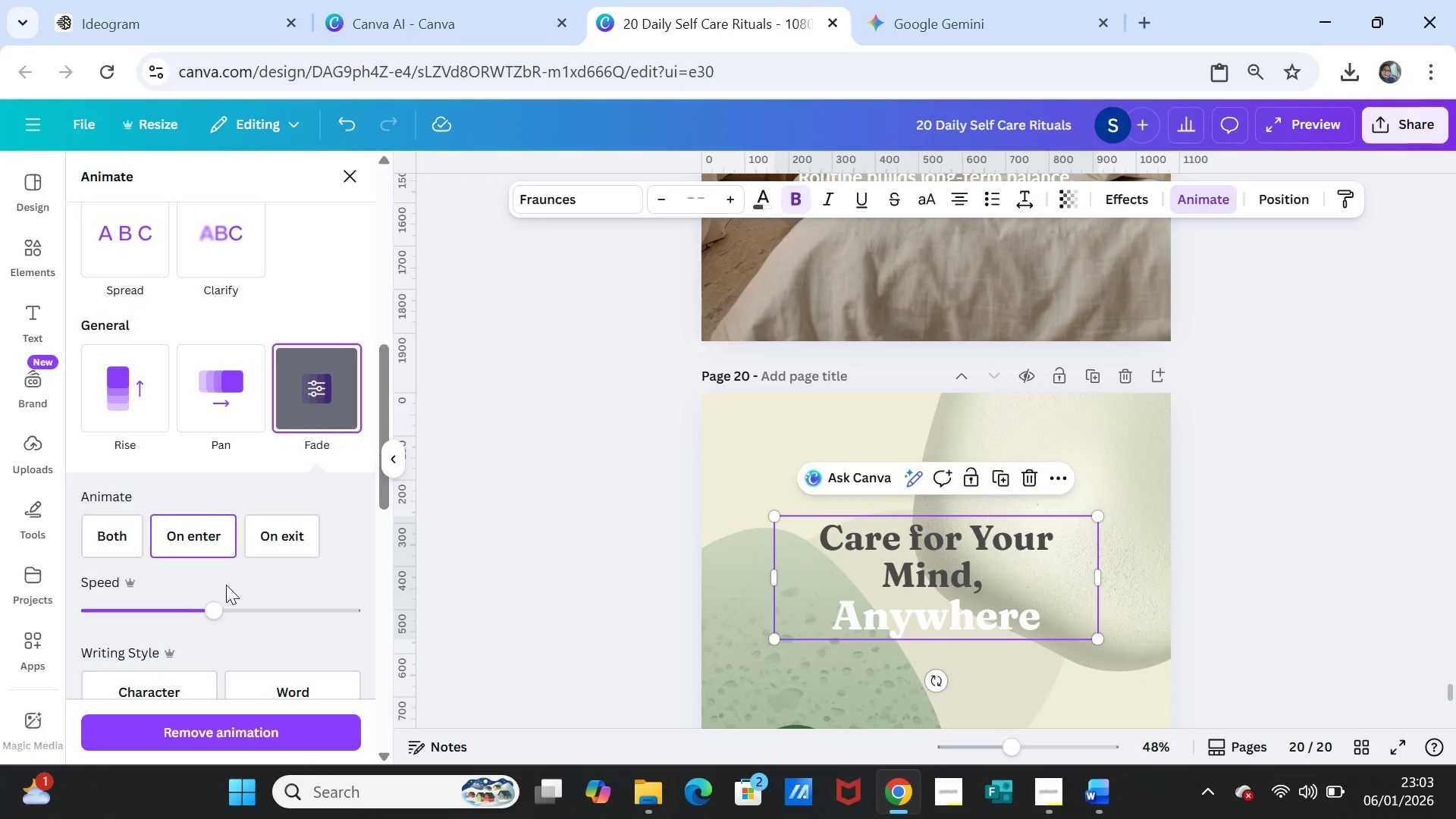 
wait(6.16)
 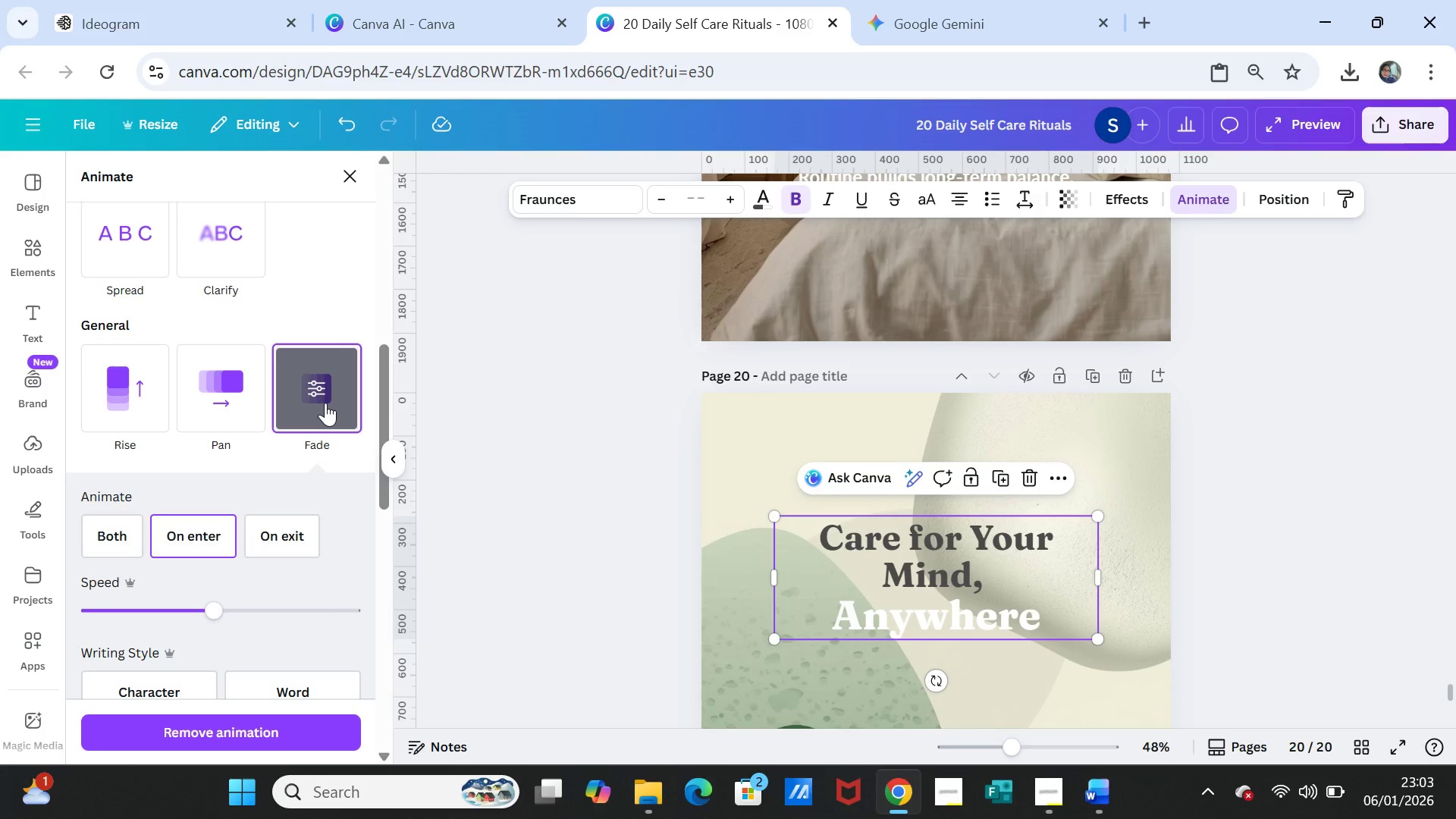 
left_click_drag(start_coordinate=[206, 609], to_coordinate=[135, 601])
 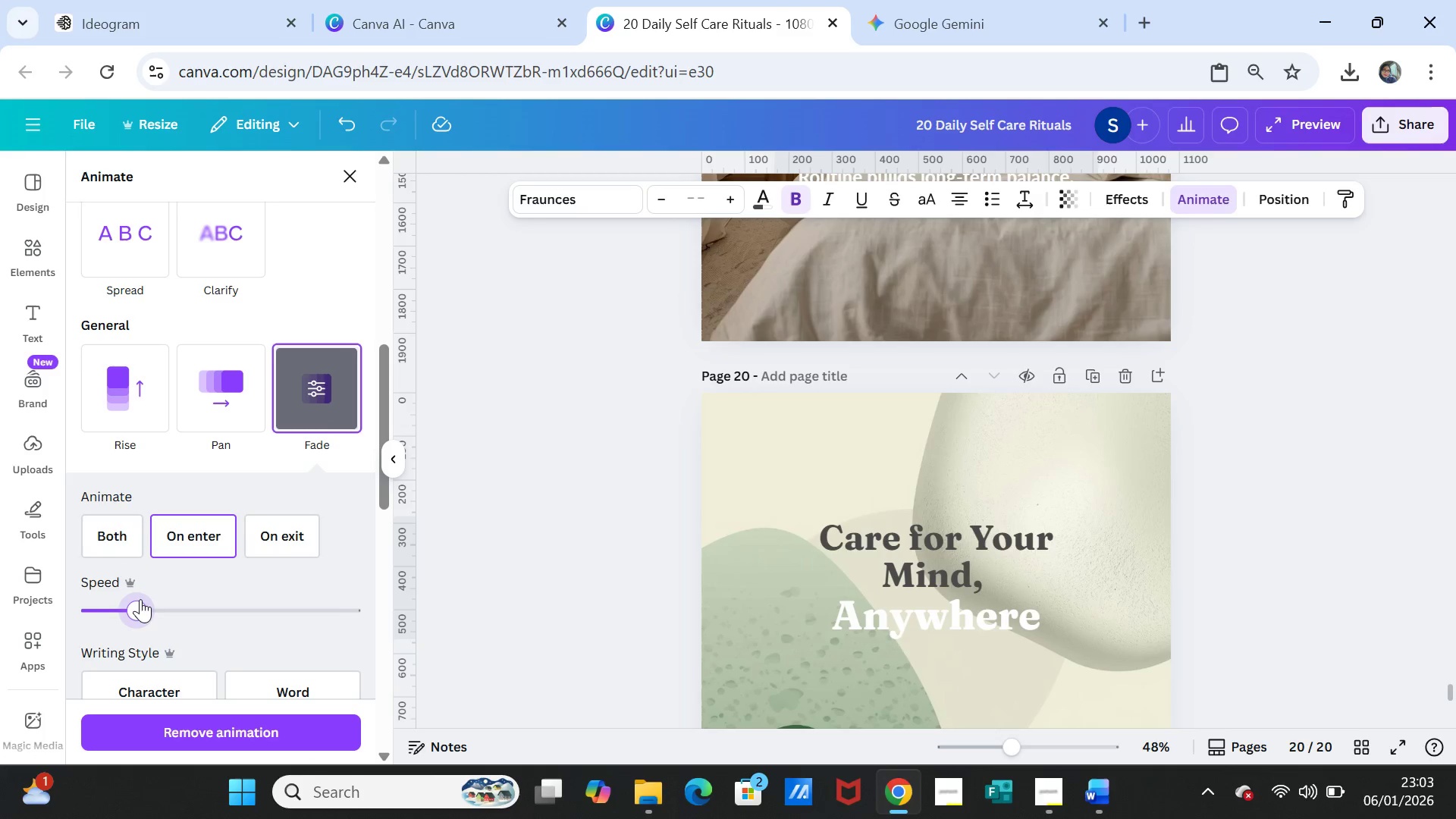 
left_click_drag(start_coordinate=[140, 599], to_coordinate=[131, 599])
 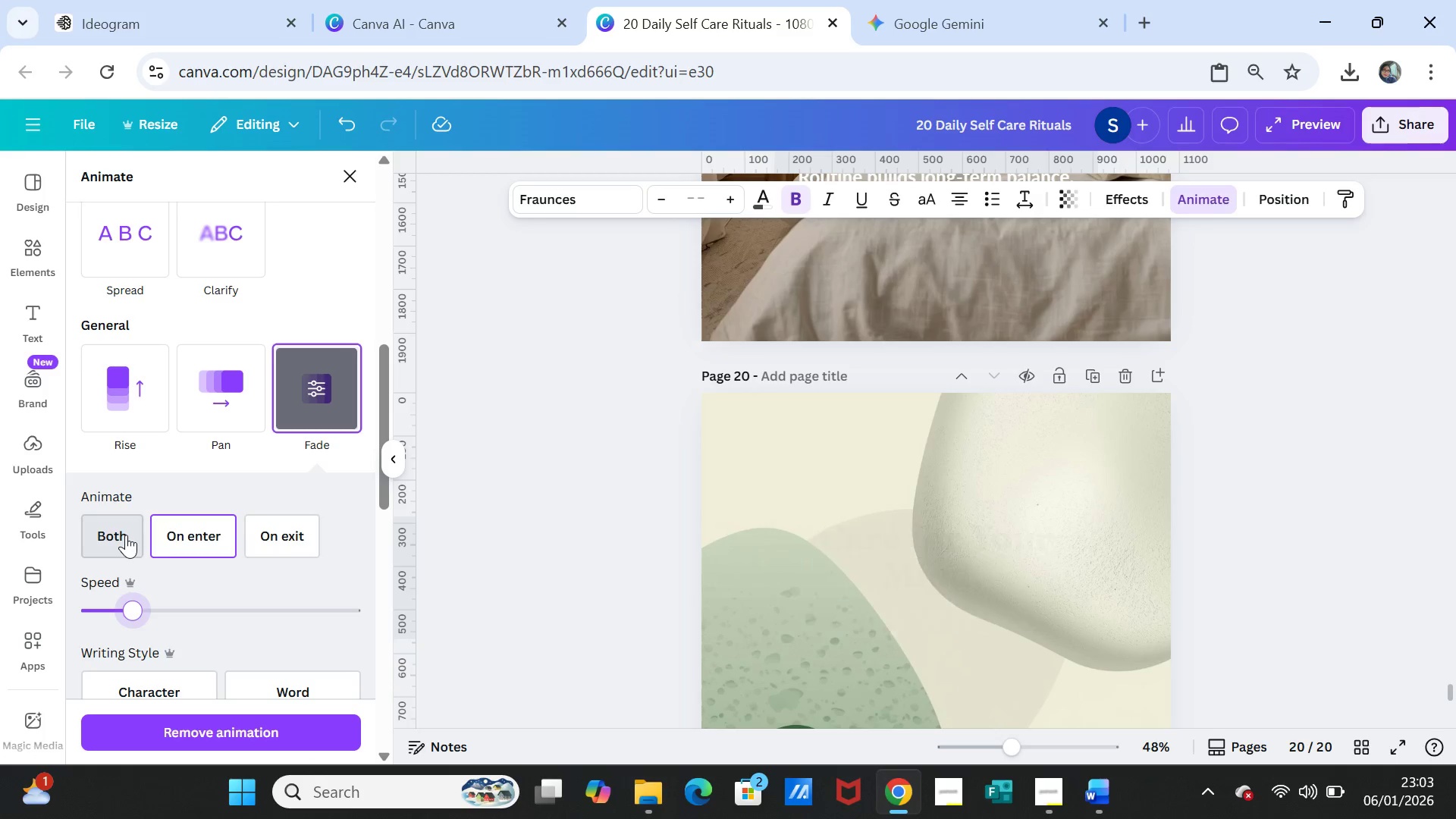 
left_click([126, 535])
 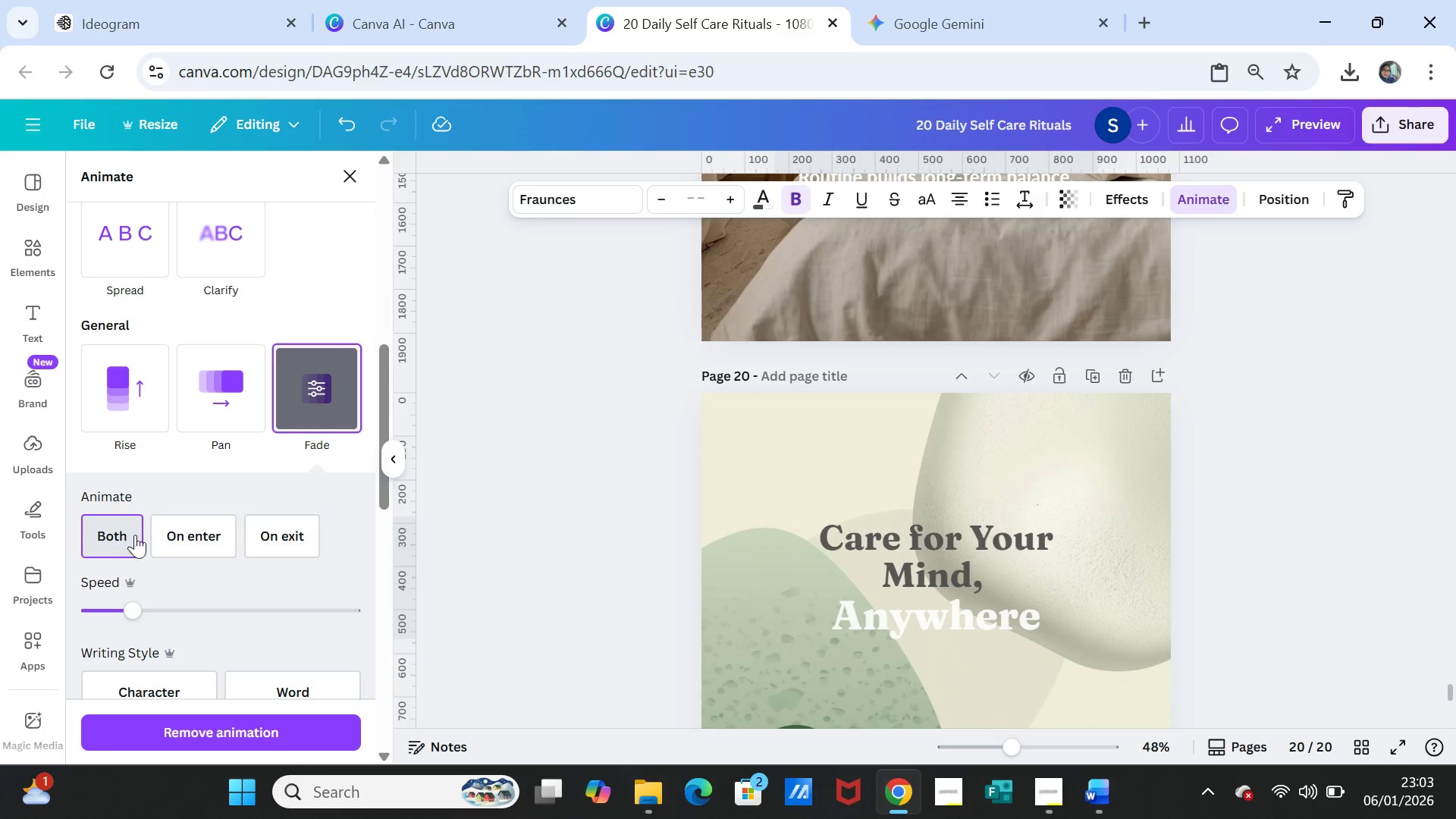 
left_click([197, 531])
 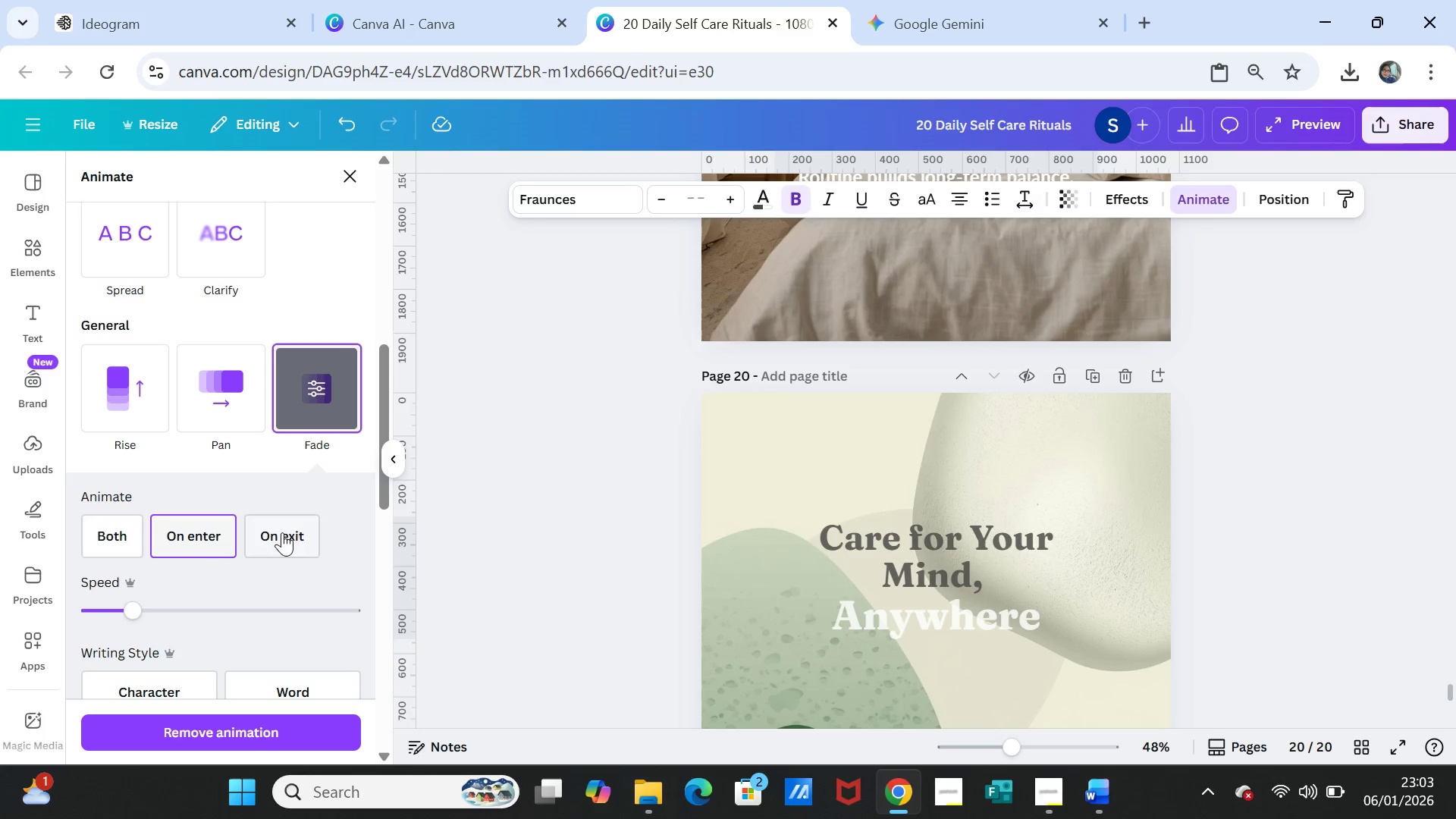 
left_click([300, 533])
 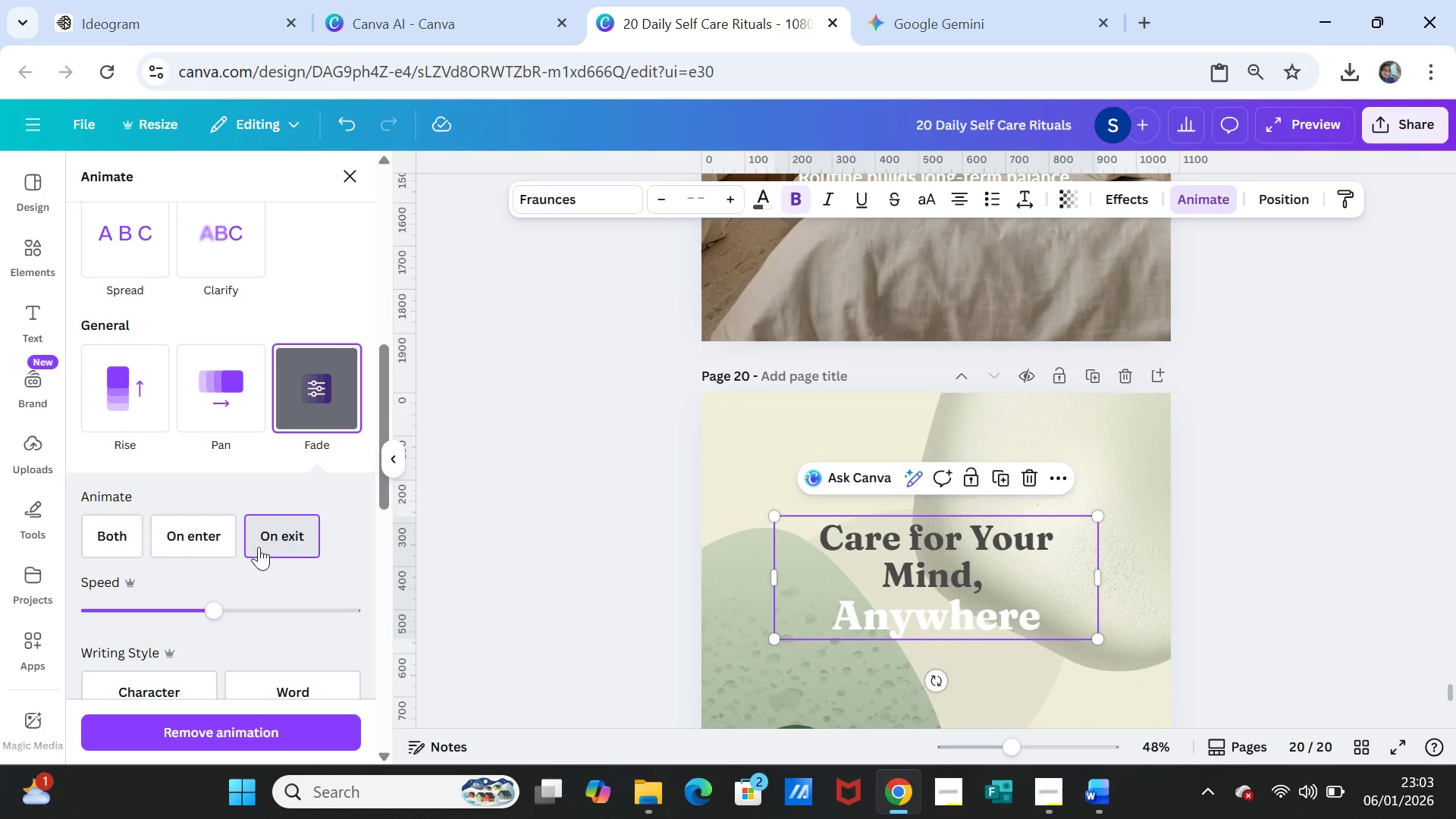 
left_click([213, 544])
 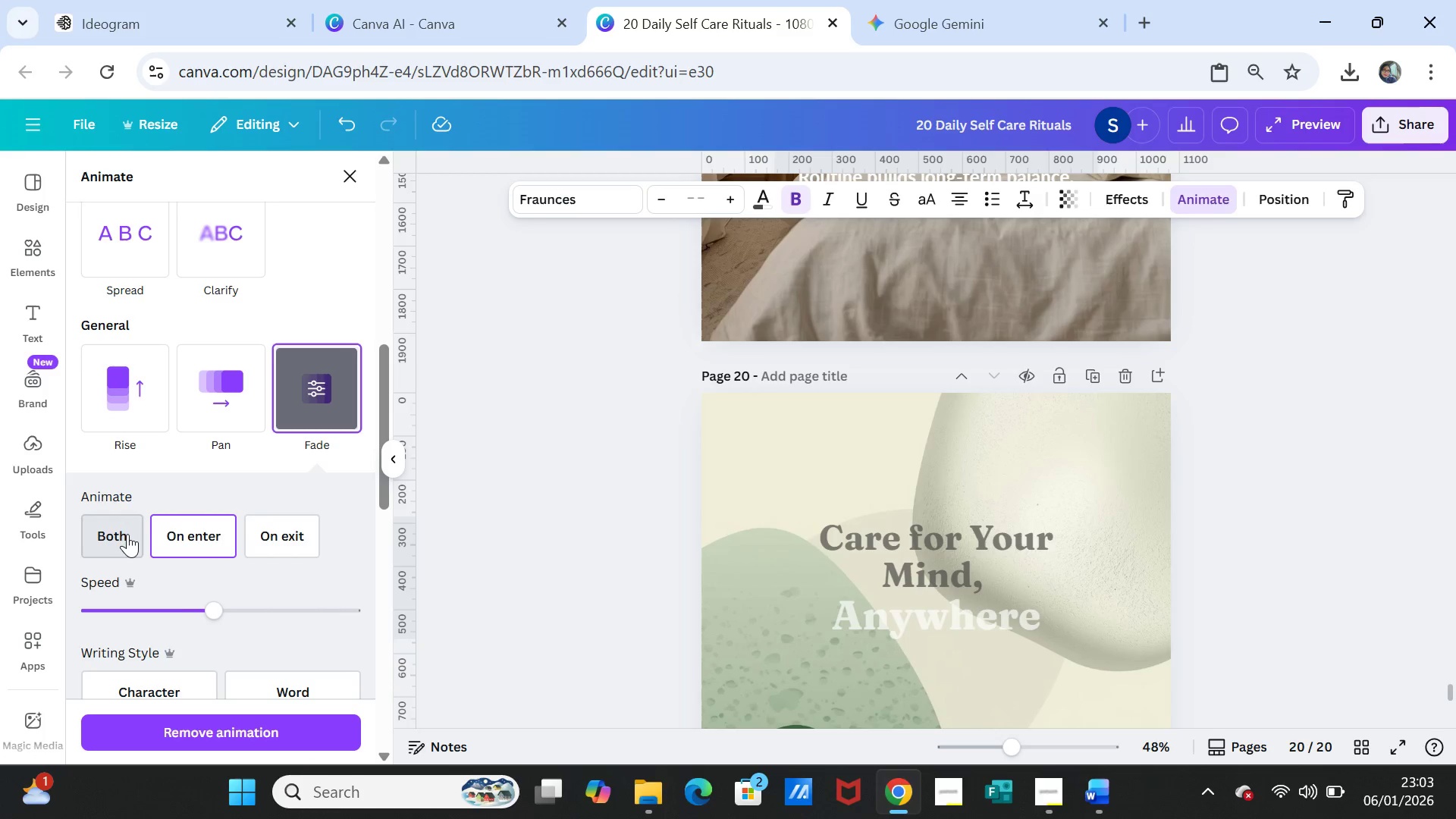 
left_click_drag(start_coordinate=[209, 610], to_coordinate=[146, 597])
 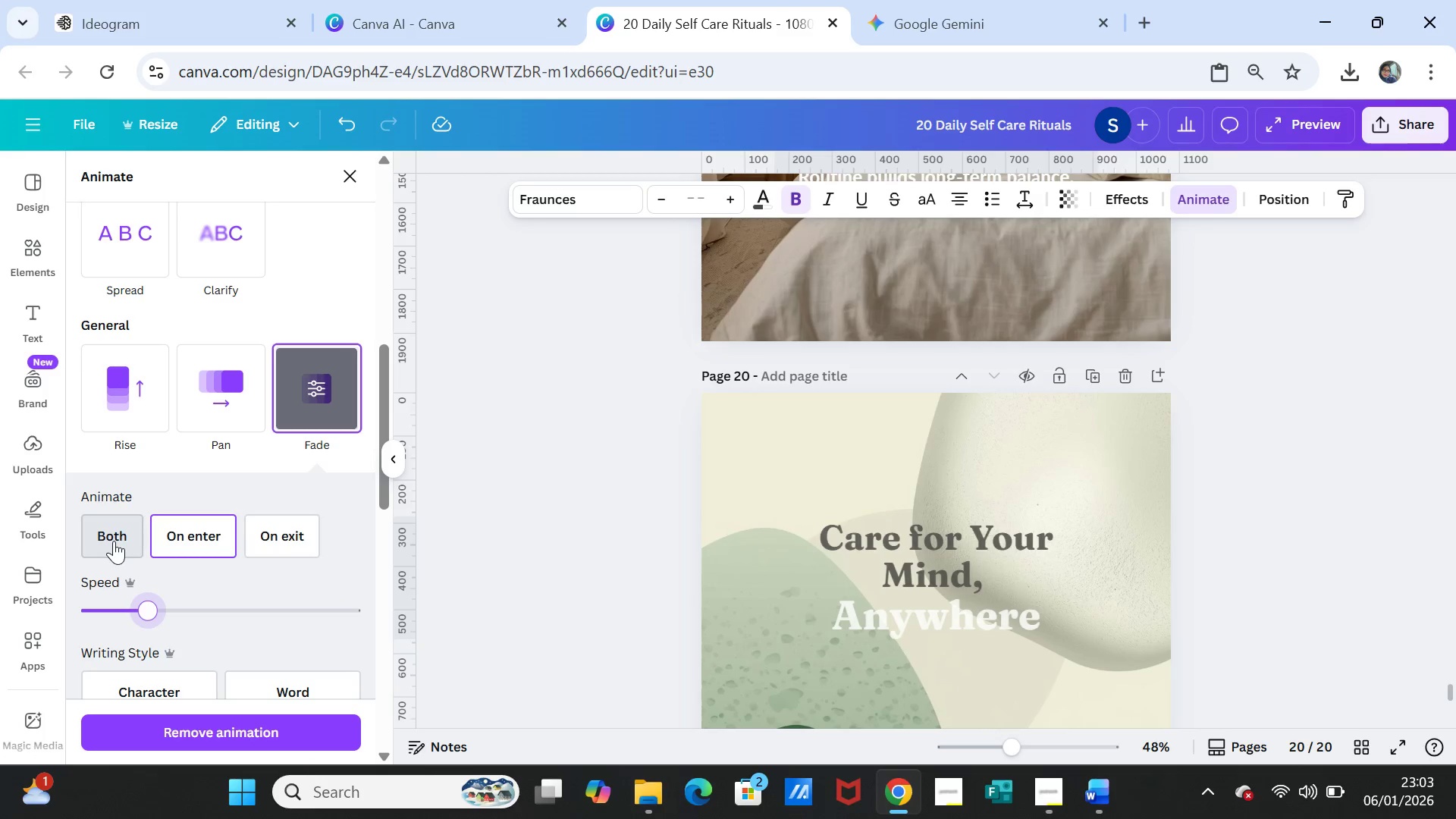 
left_click([114, 541])
 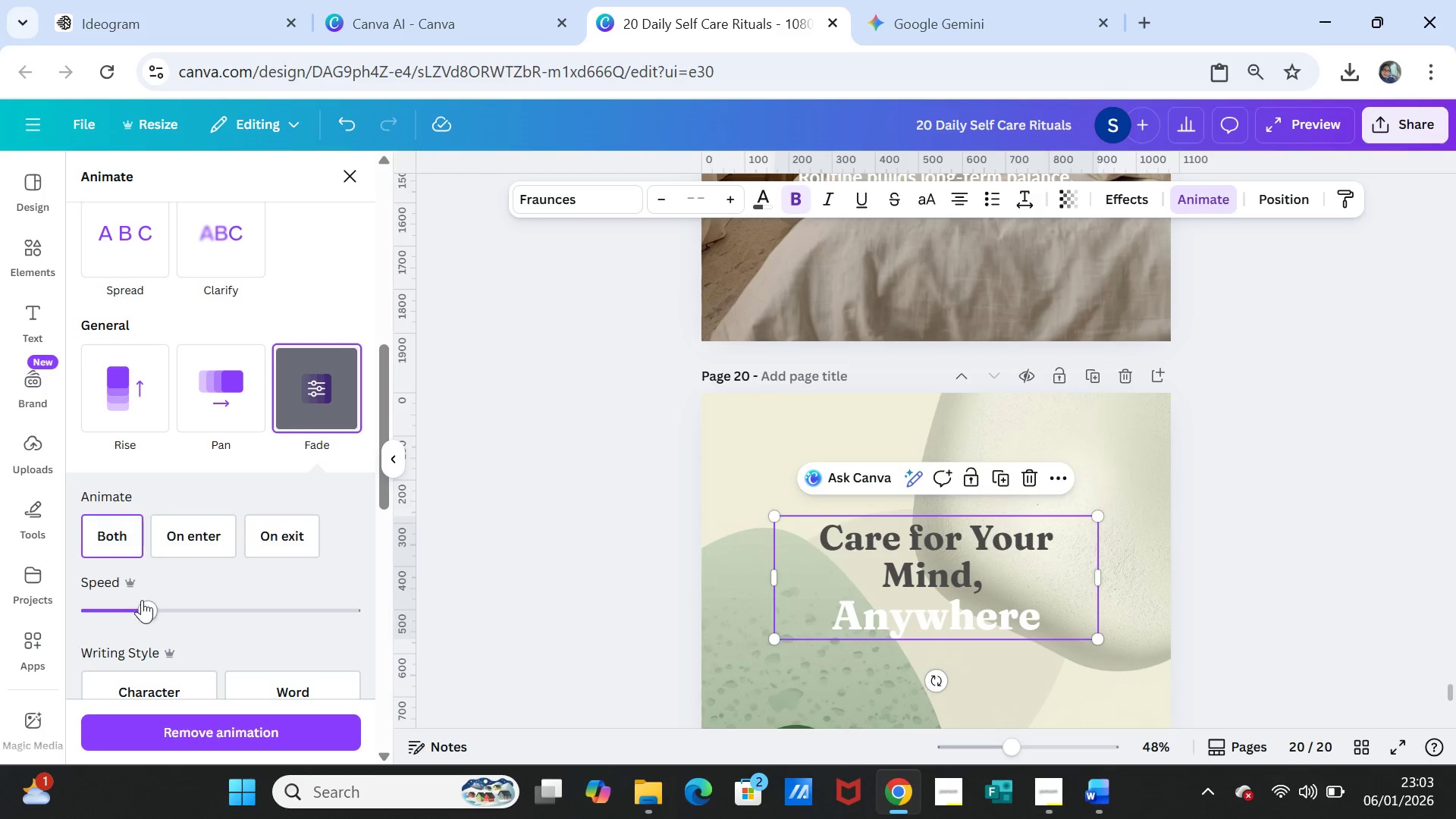 
left_click_drag(start_coordinate=[144, 613], to_coordinate=[127, 610])
 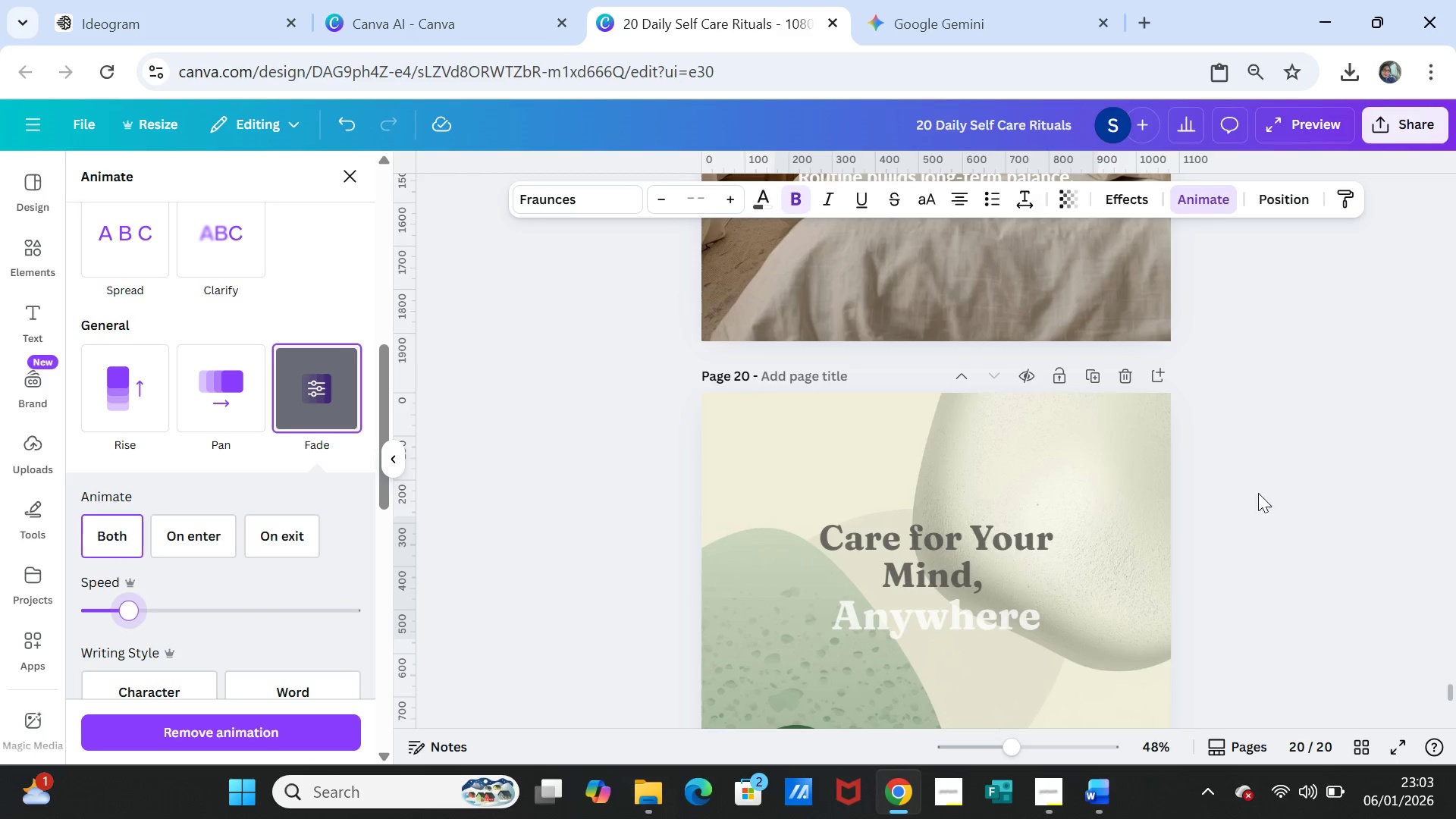 
left_click([1269, 500])
 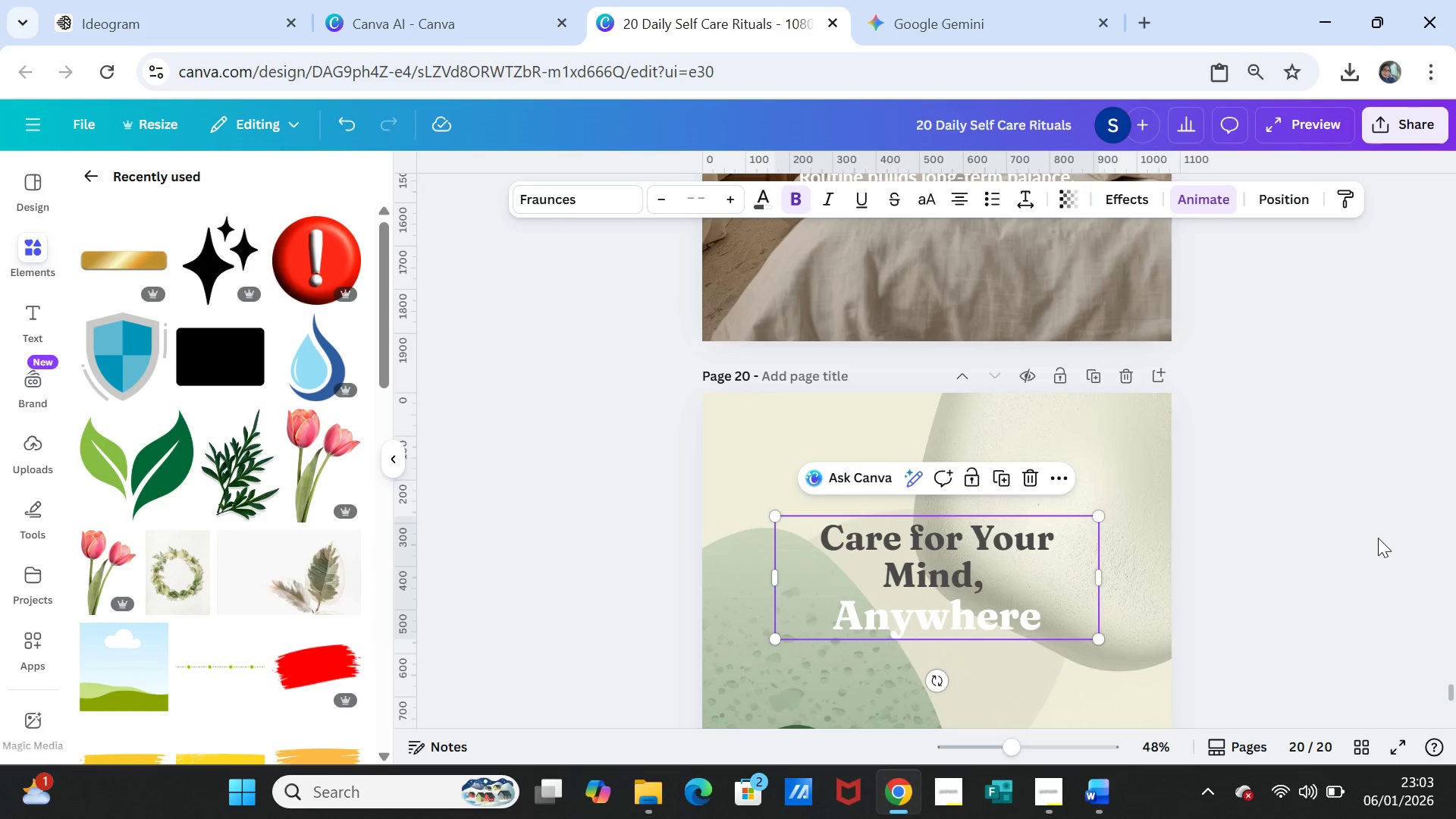 
scroll: coordinate [1307, 522], scroll_direction: down, amount: 4.0
 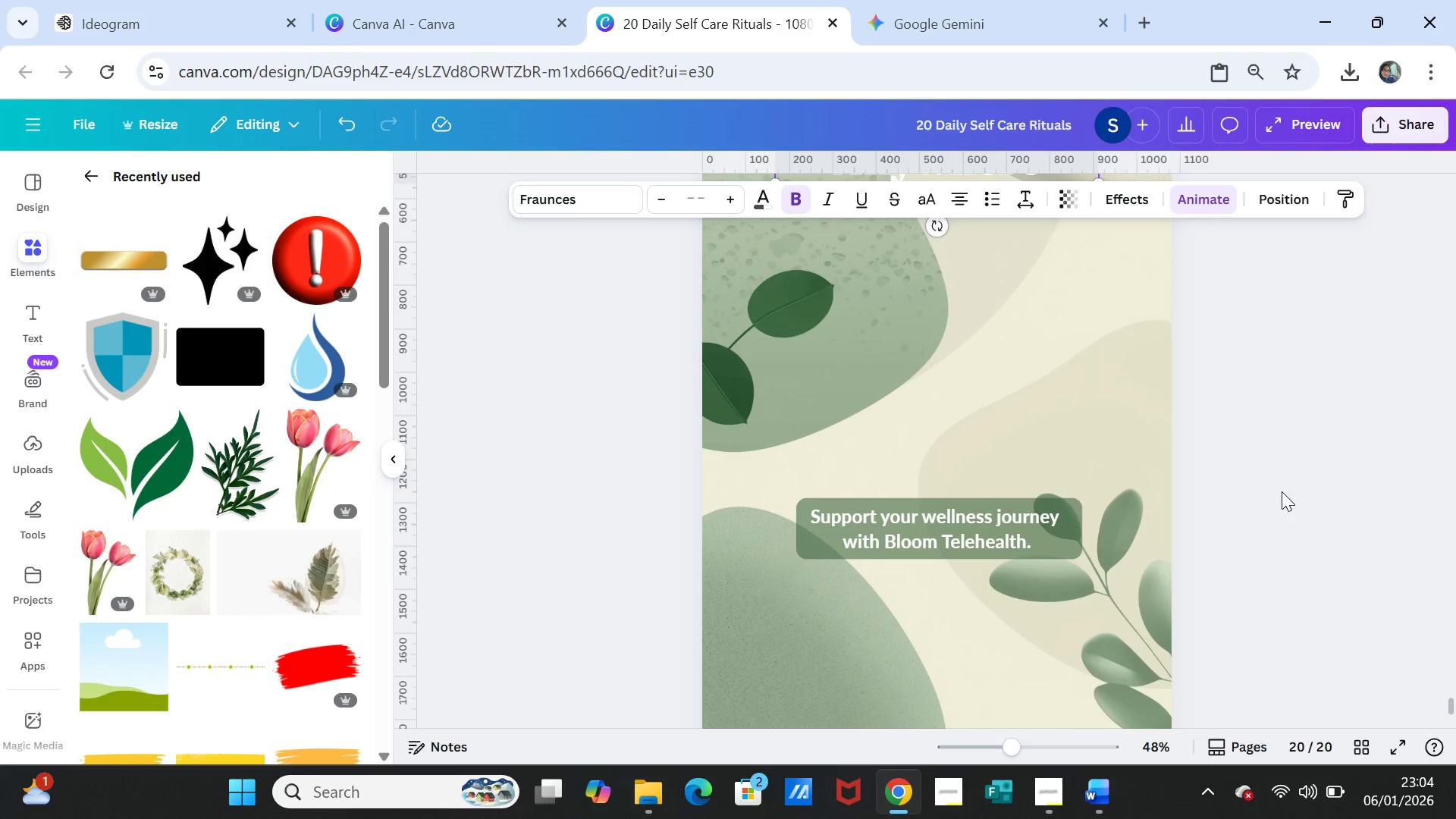 
scroll: coordinate [1282, 491], scroll_direction: up, amount: 4.0
 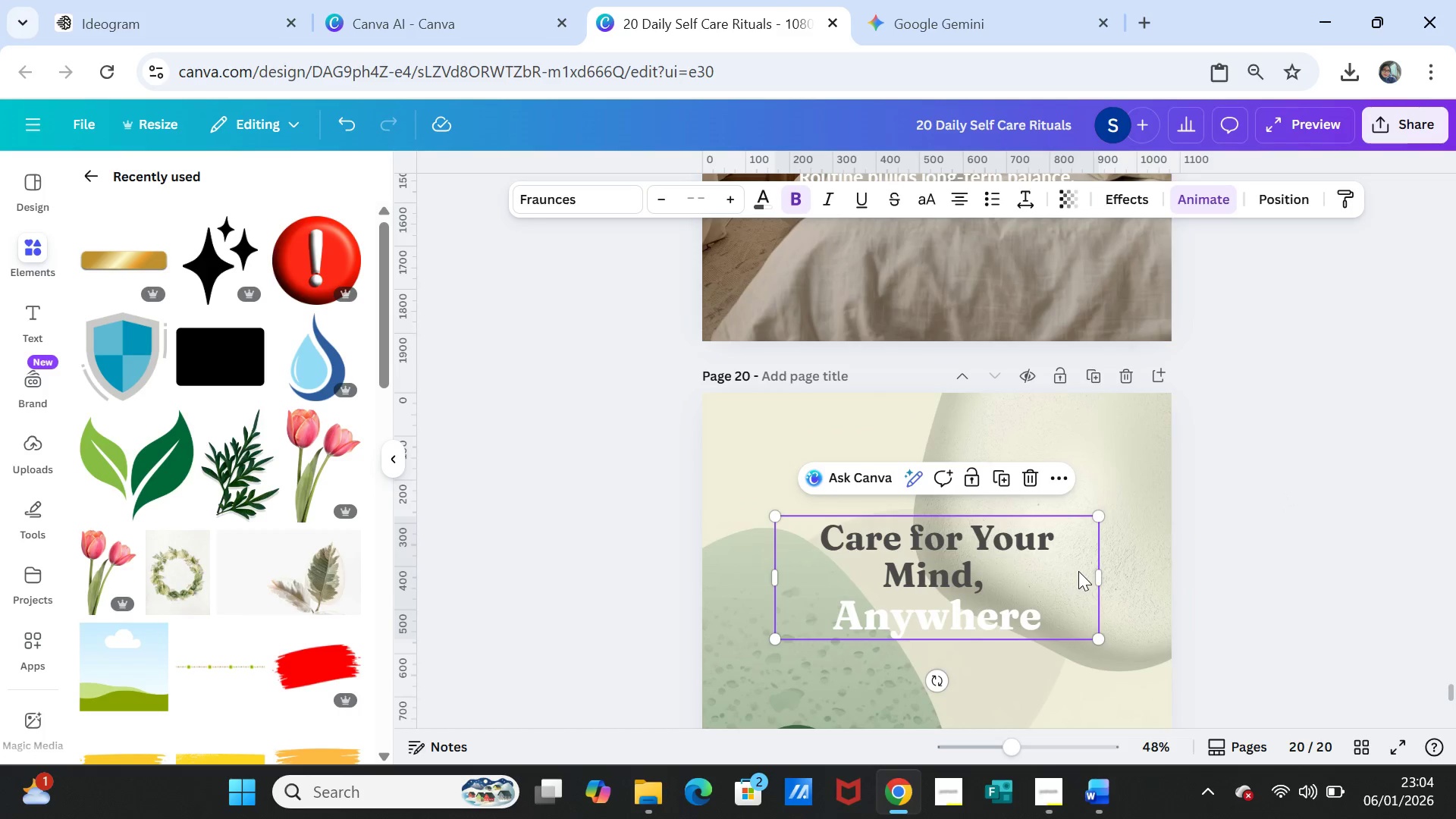 
scroll: coordinate [1082, 593], scroll_direction: down, amount: 4.0
 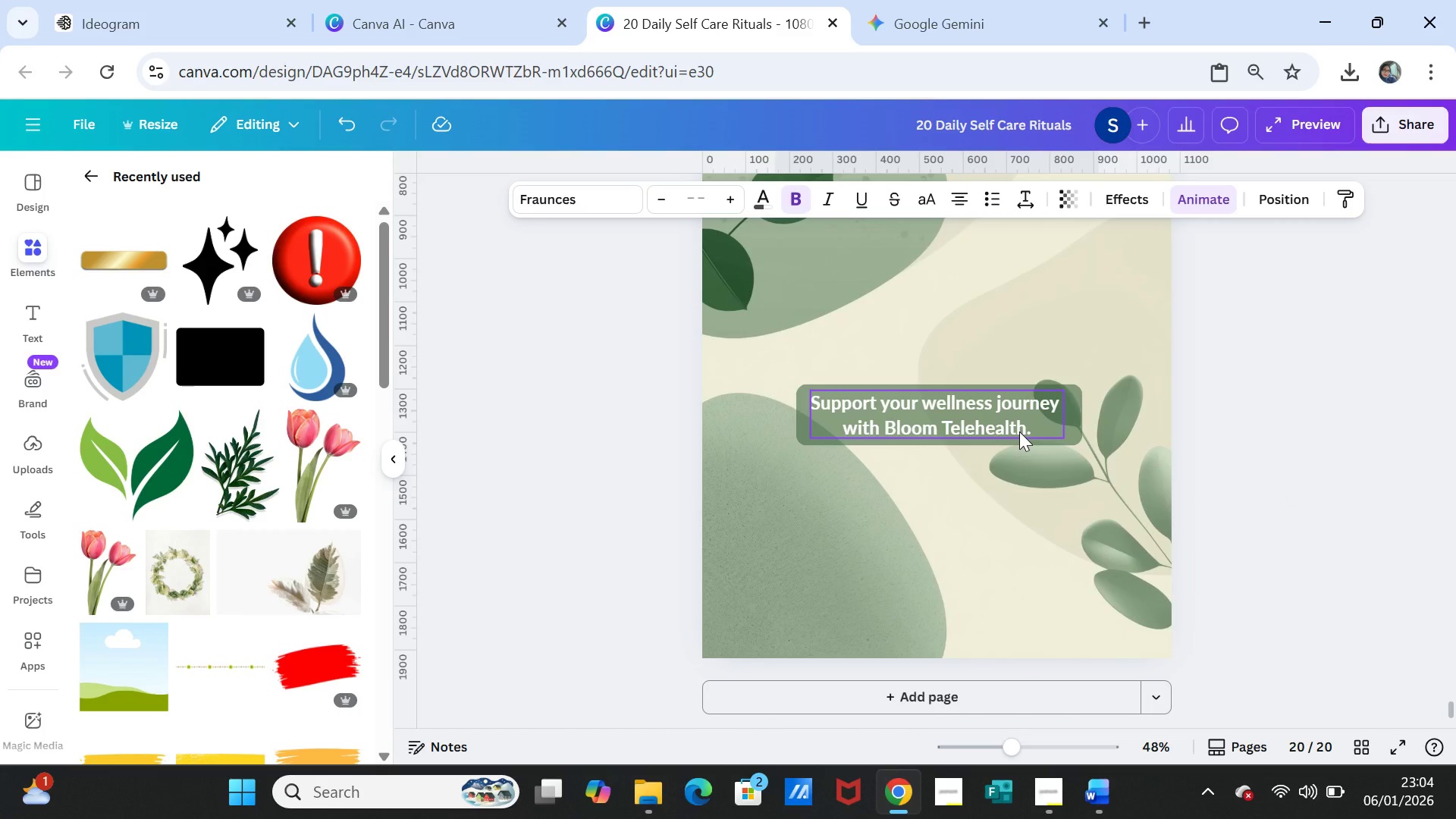 
left_click([1019, 431])
 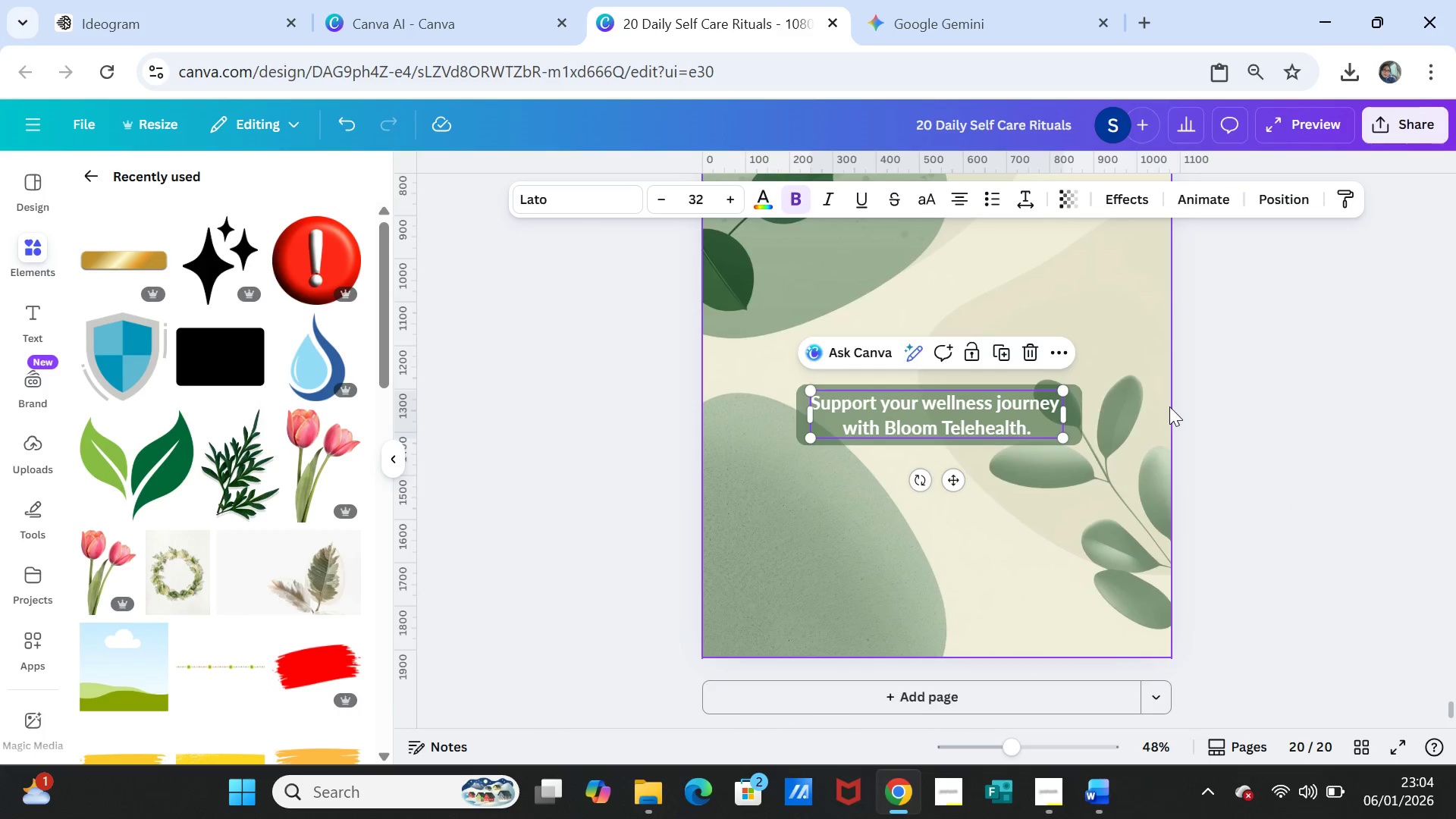 
scroll: coordinate [1169, 406], scroll_direction: up, amount: 1.0
 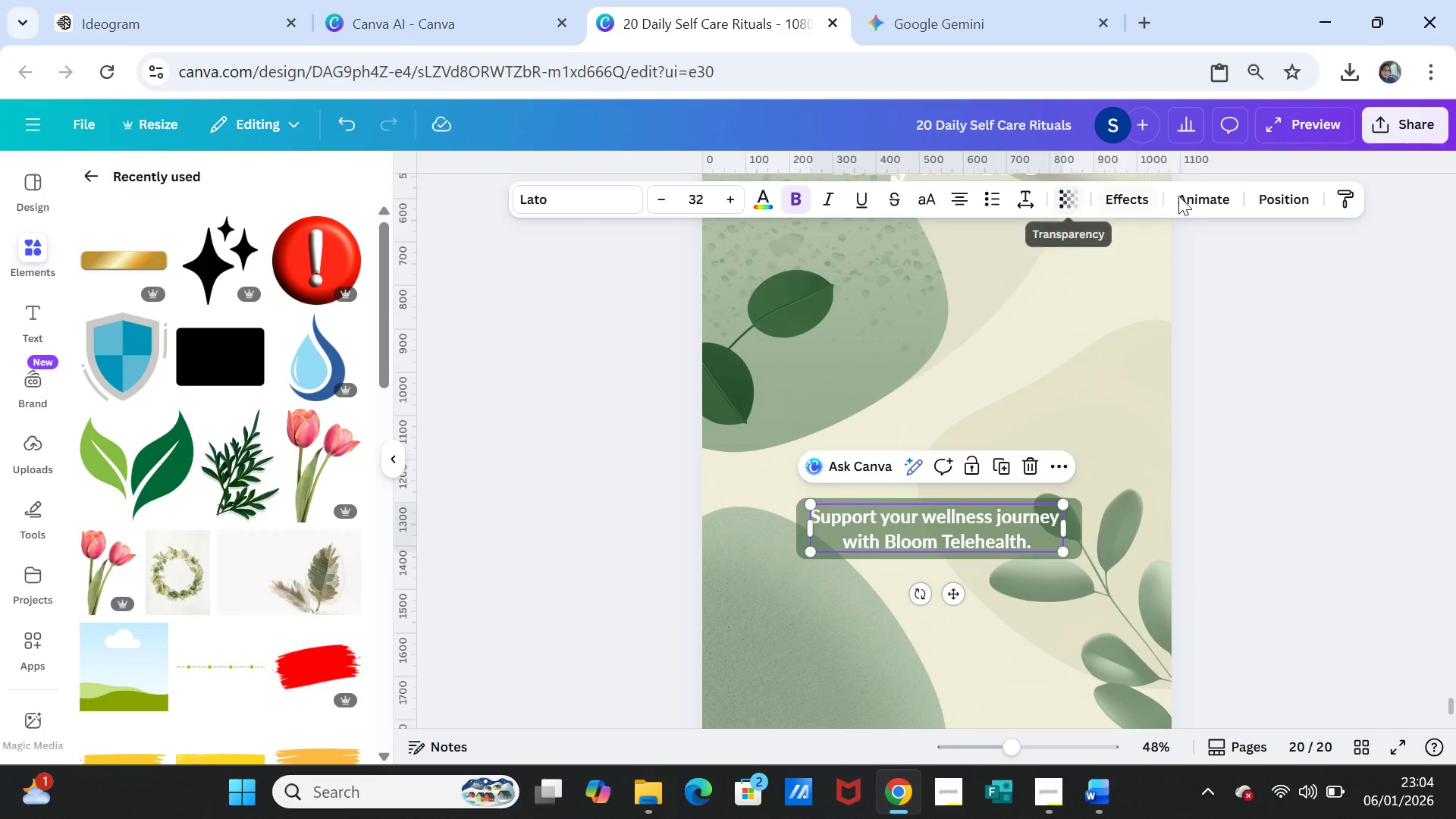 
left_click([1196, 195])
 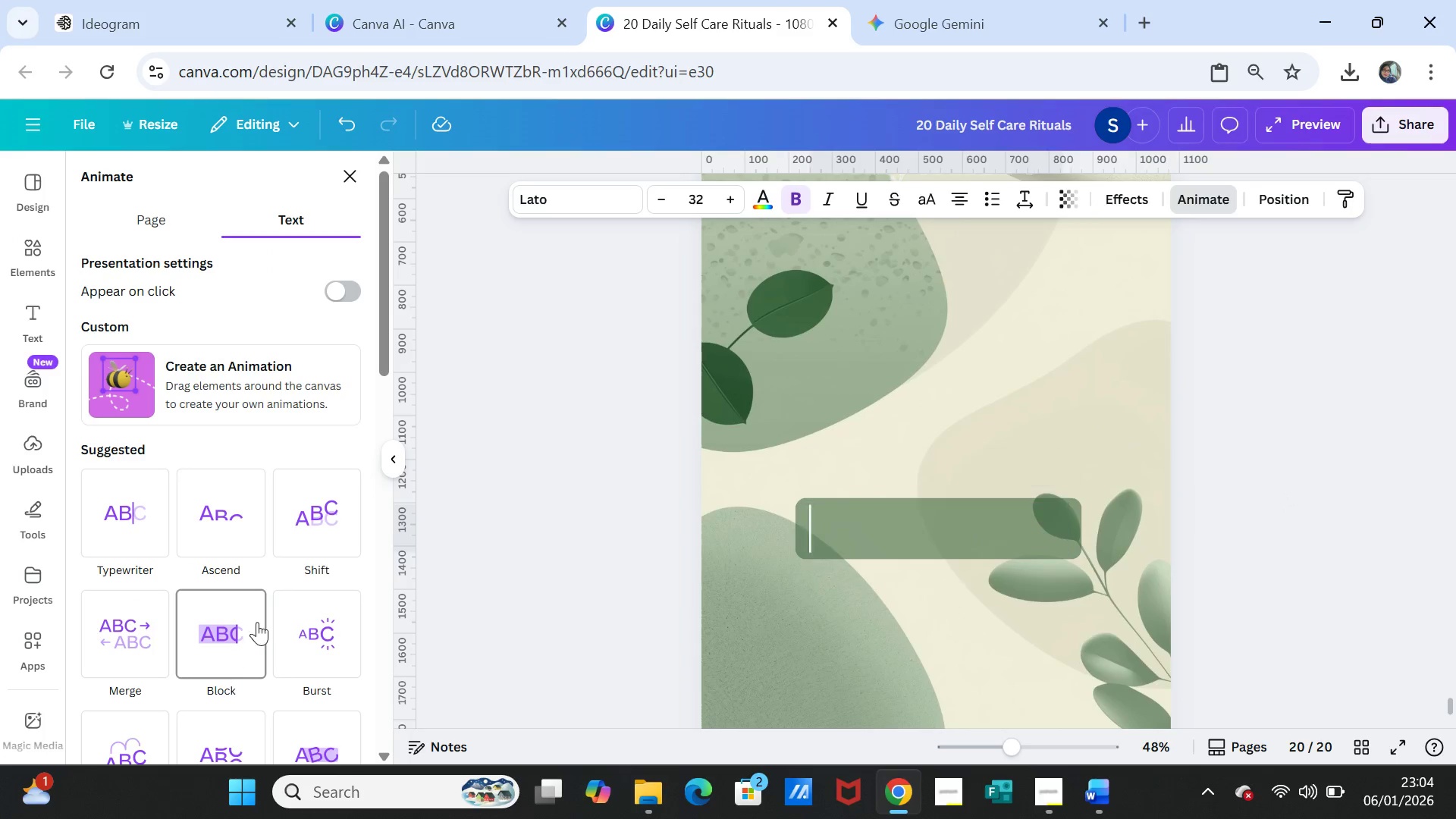 
scroll: coordinate [273, 570], scroll_direction: down, amount: 3.0
 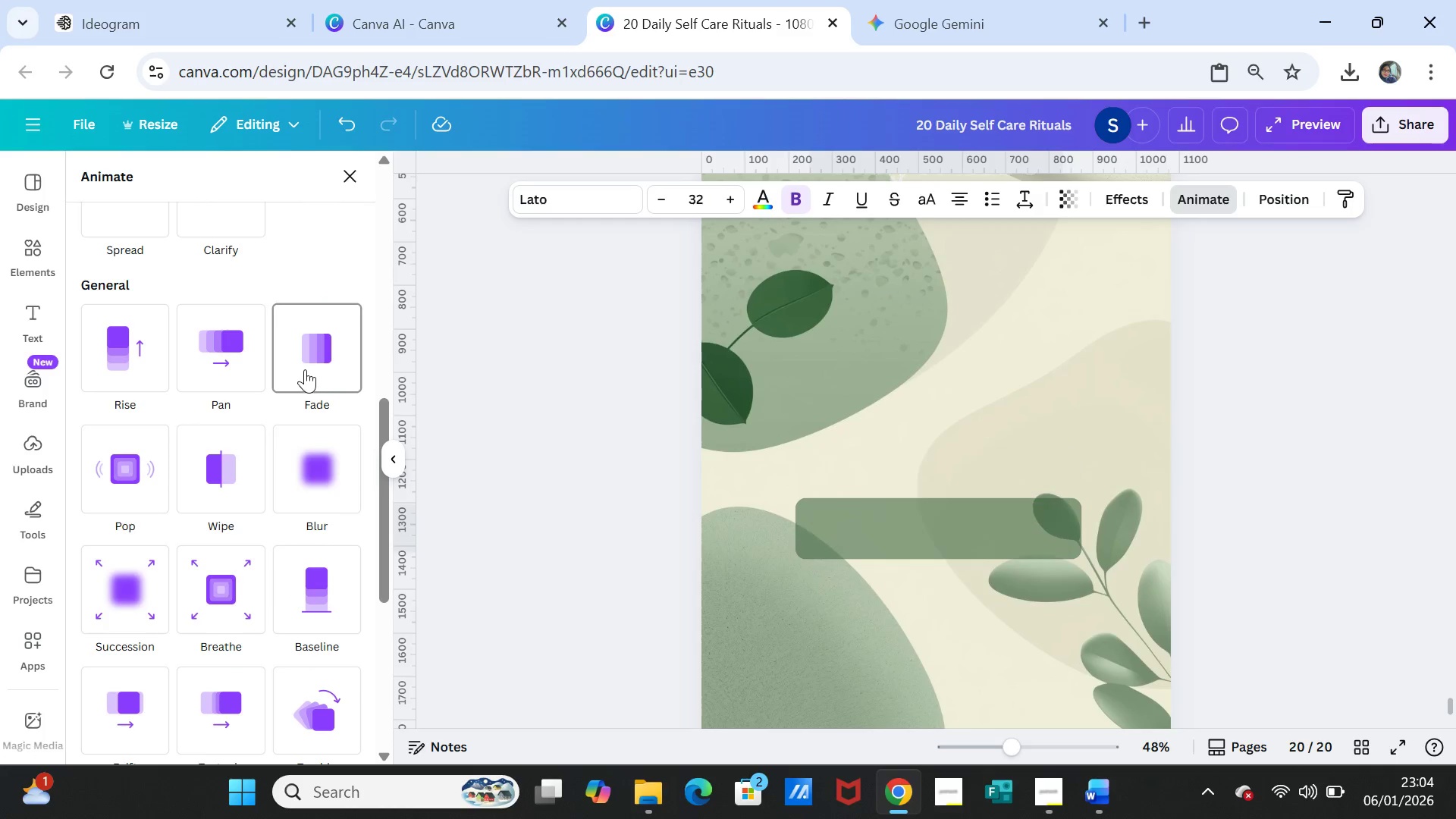 
left_click([235, 362])
 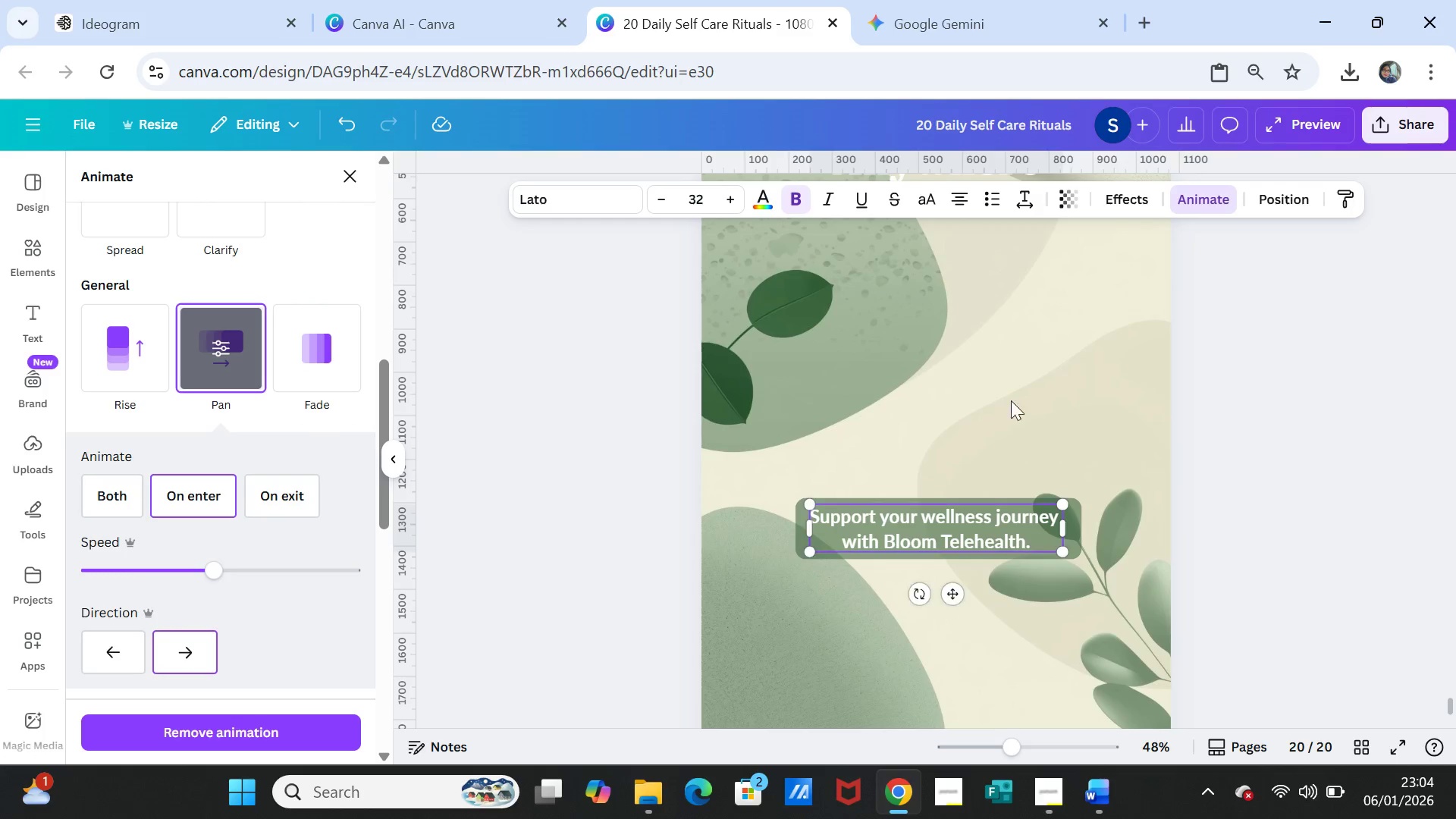 
left_click([1244, 530])
 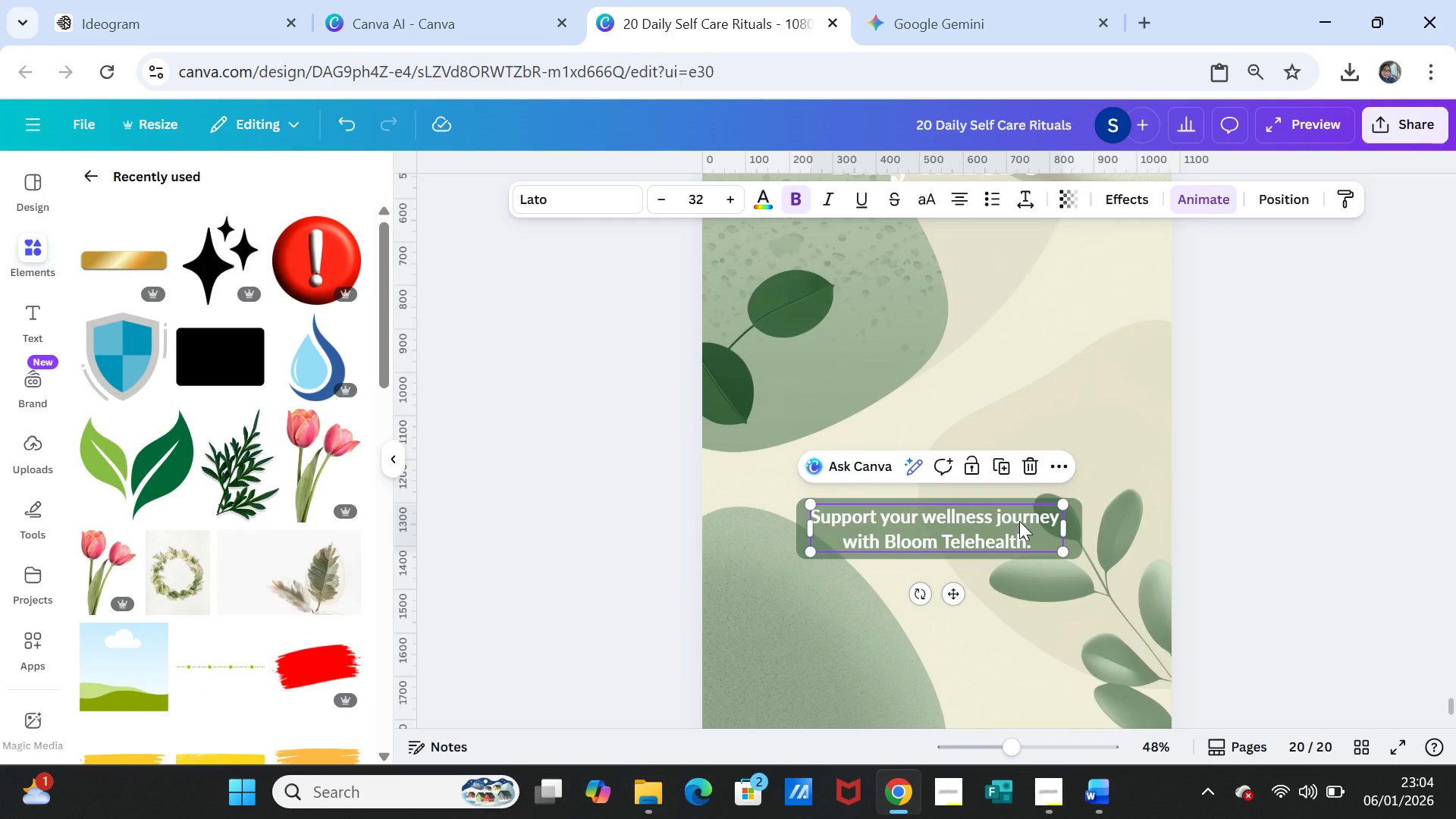 
left_click([1021, 520])
 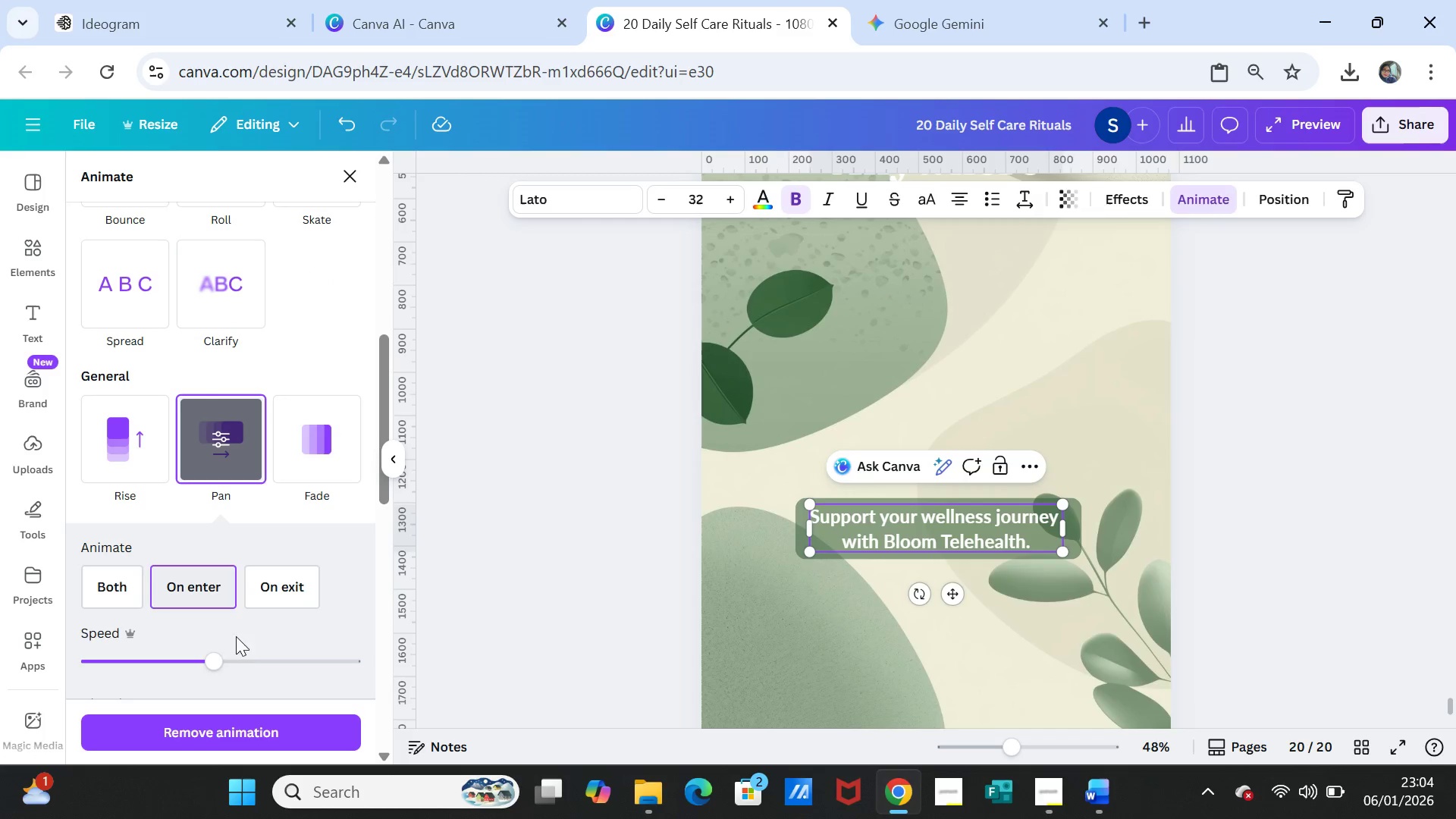 
left_click_drag(start_coordinate=[216, 658], to_coordinate=[140, 651])
 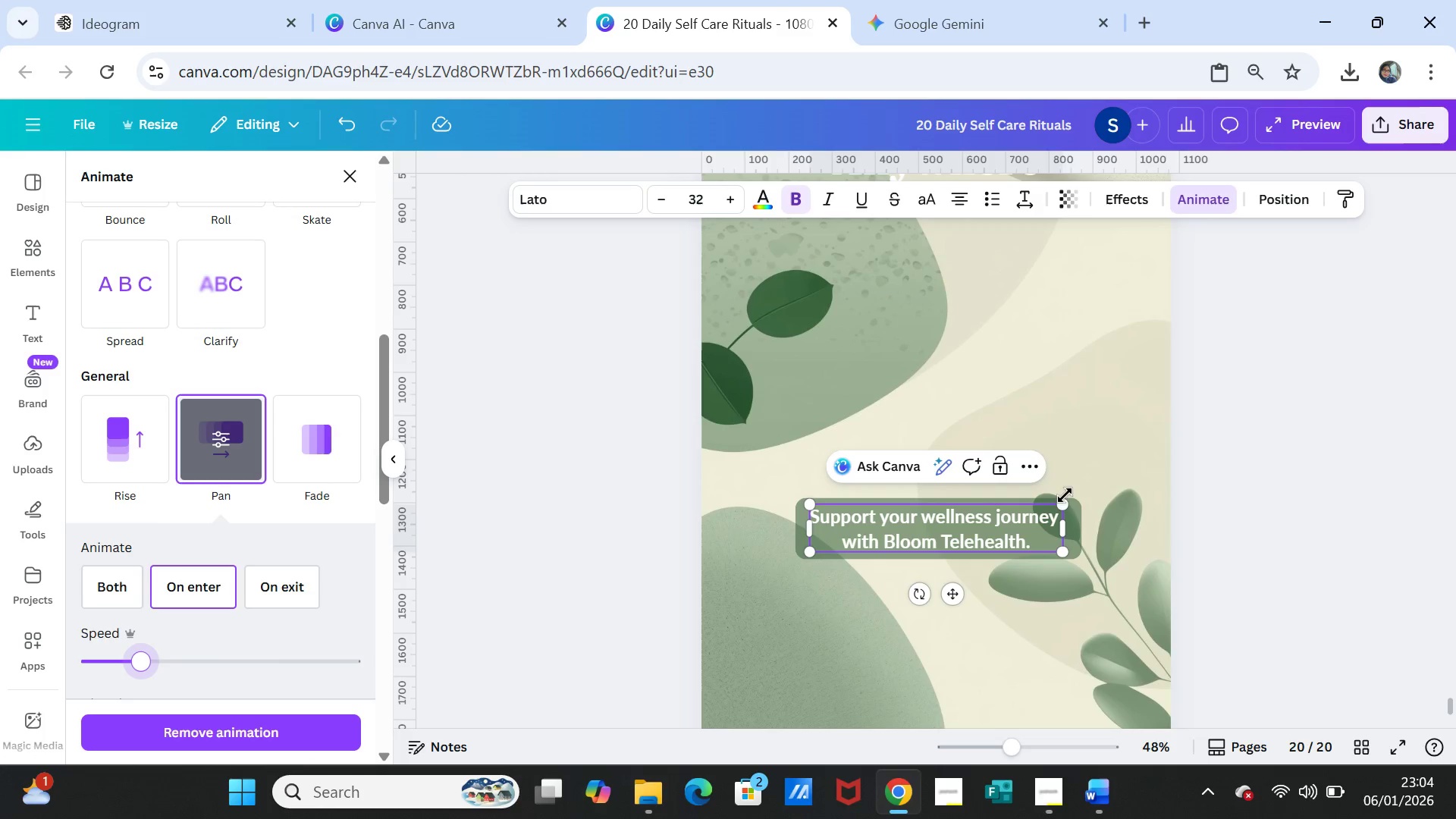 
left_click([1241, 517])
 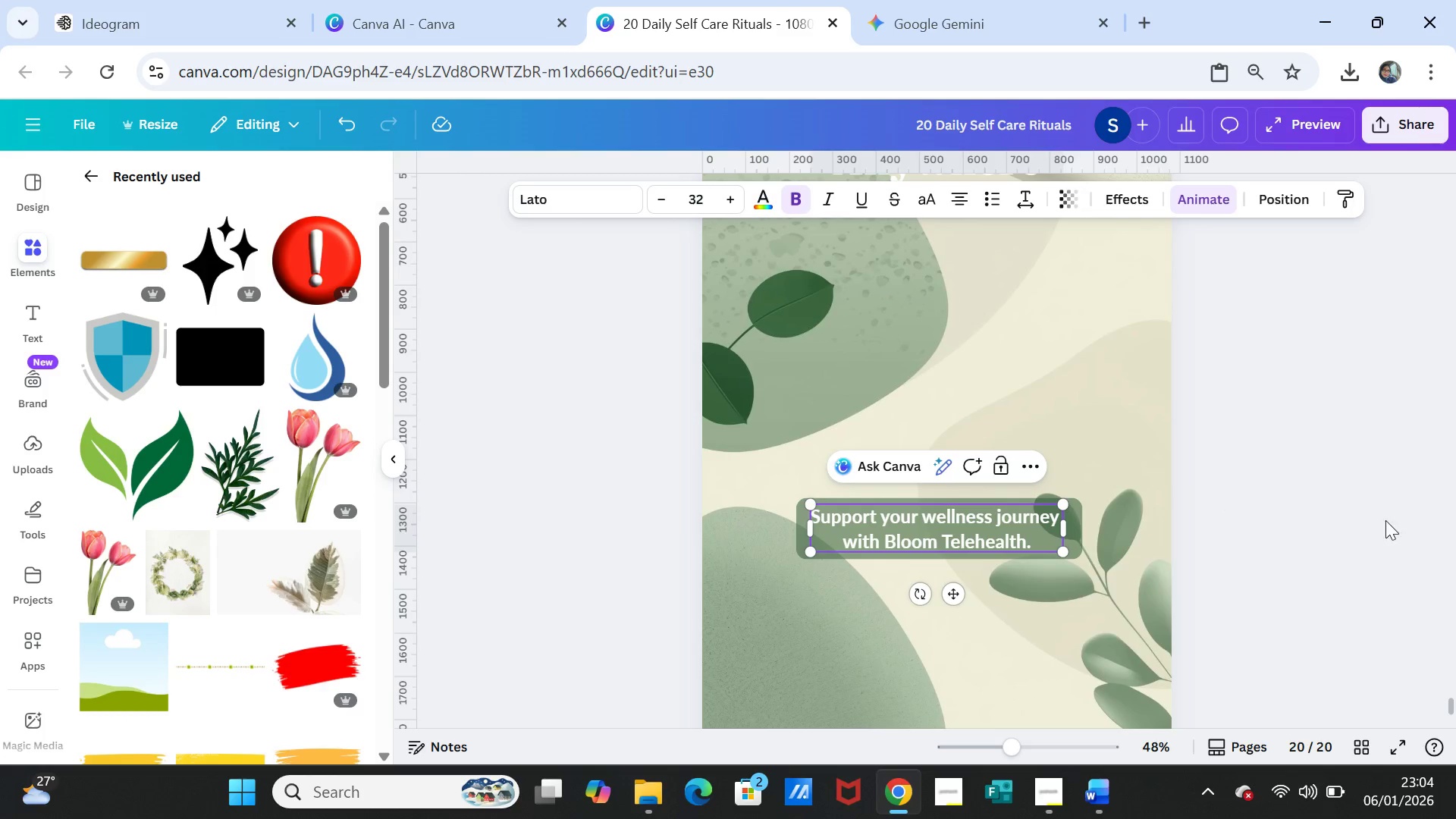 
scroll: coordinate [1381, 520], scroll_direction: up, amount: 3.0
 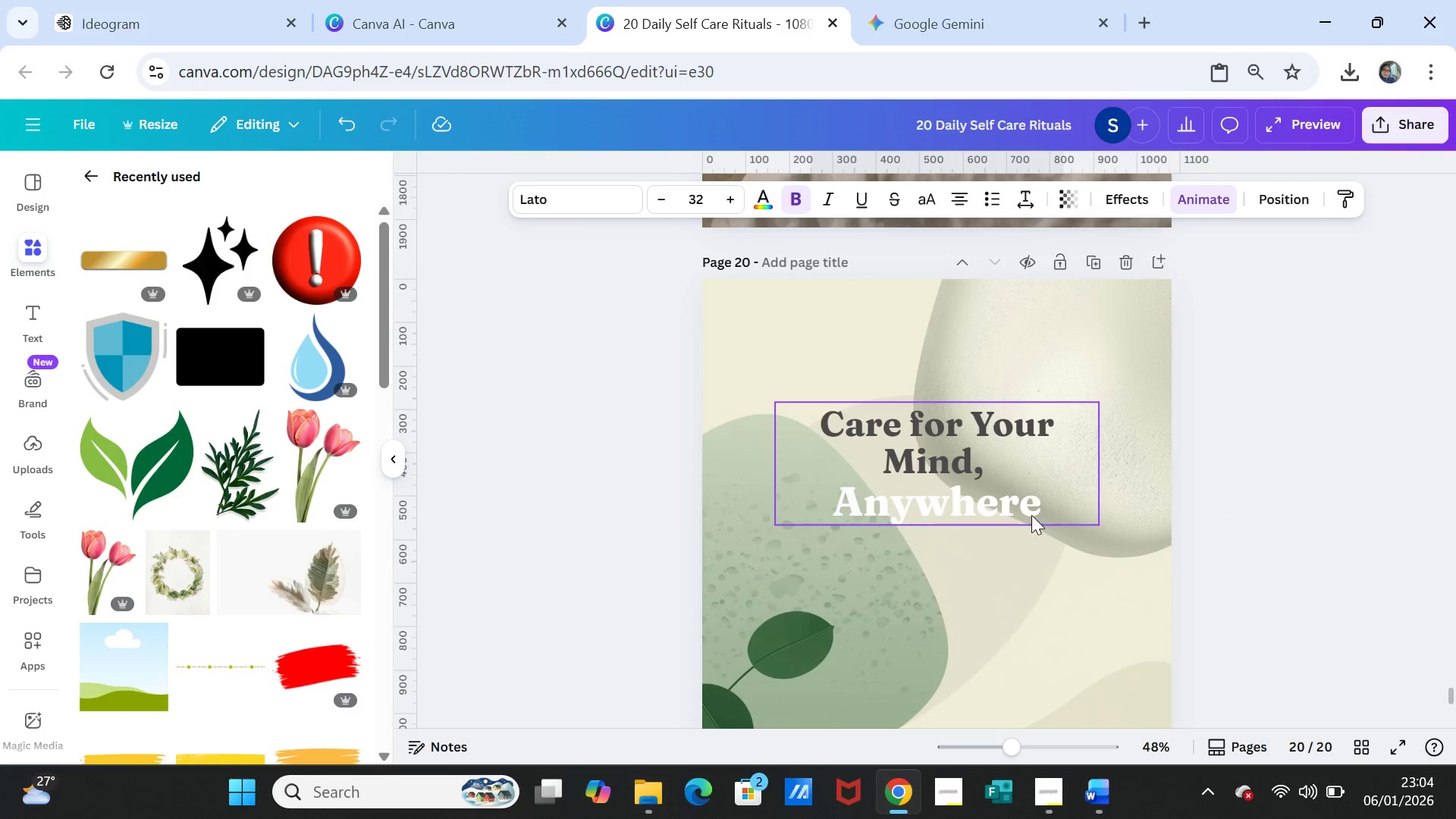 
left_click([1028, 513])
 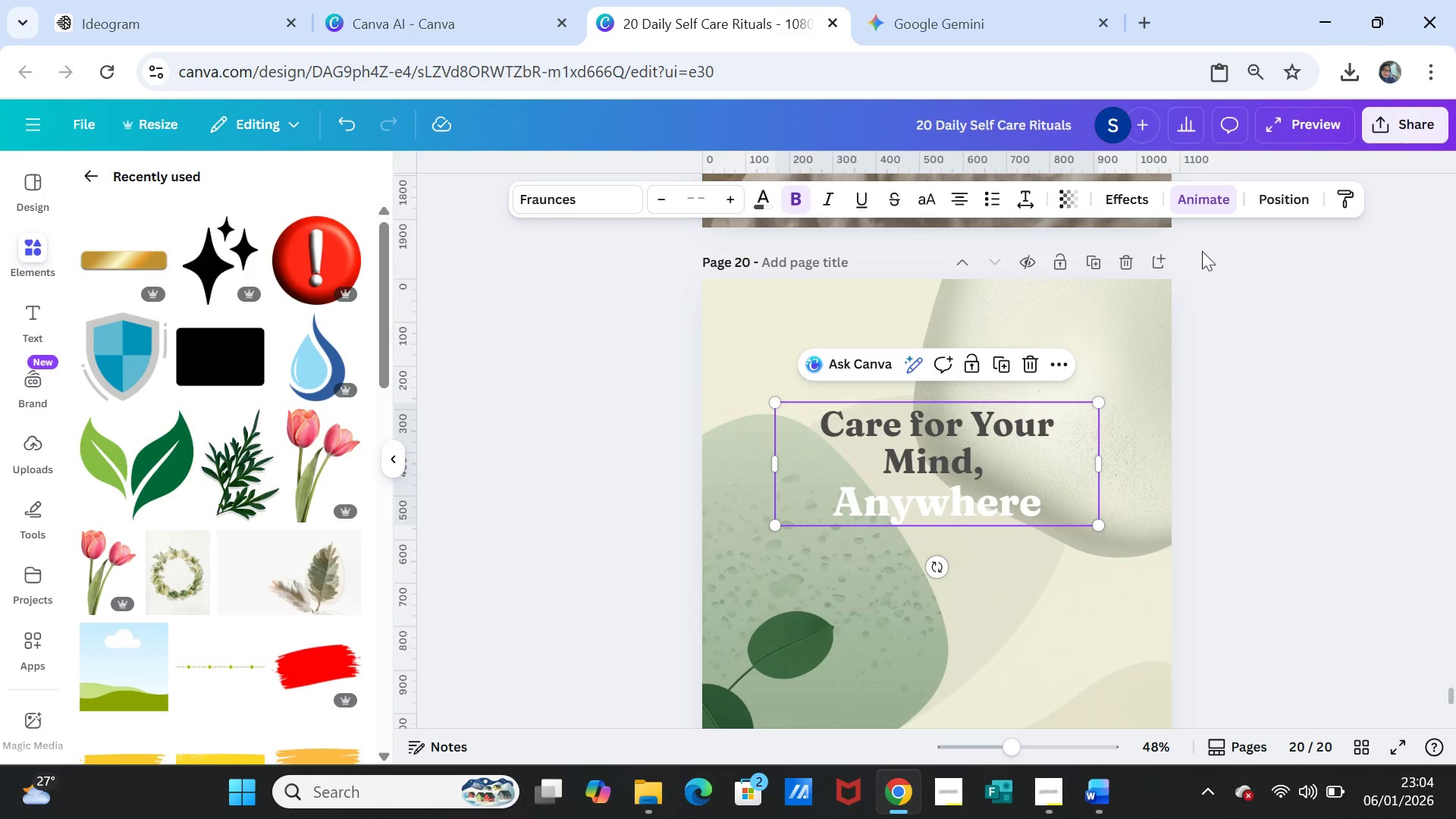 
left_click([1202, 202])
 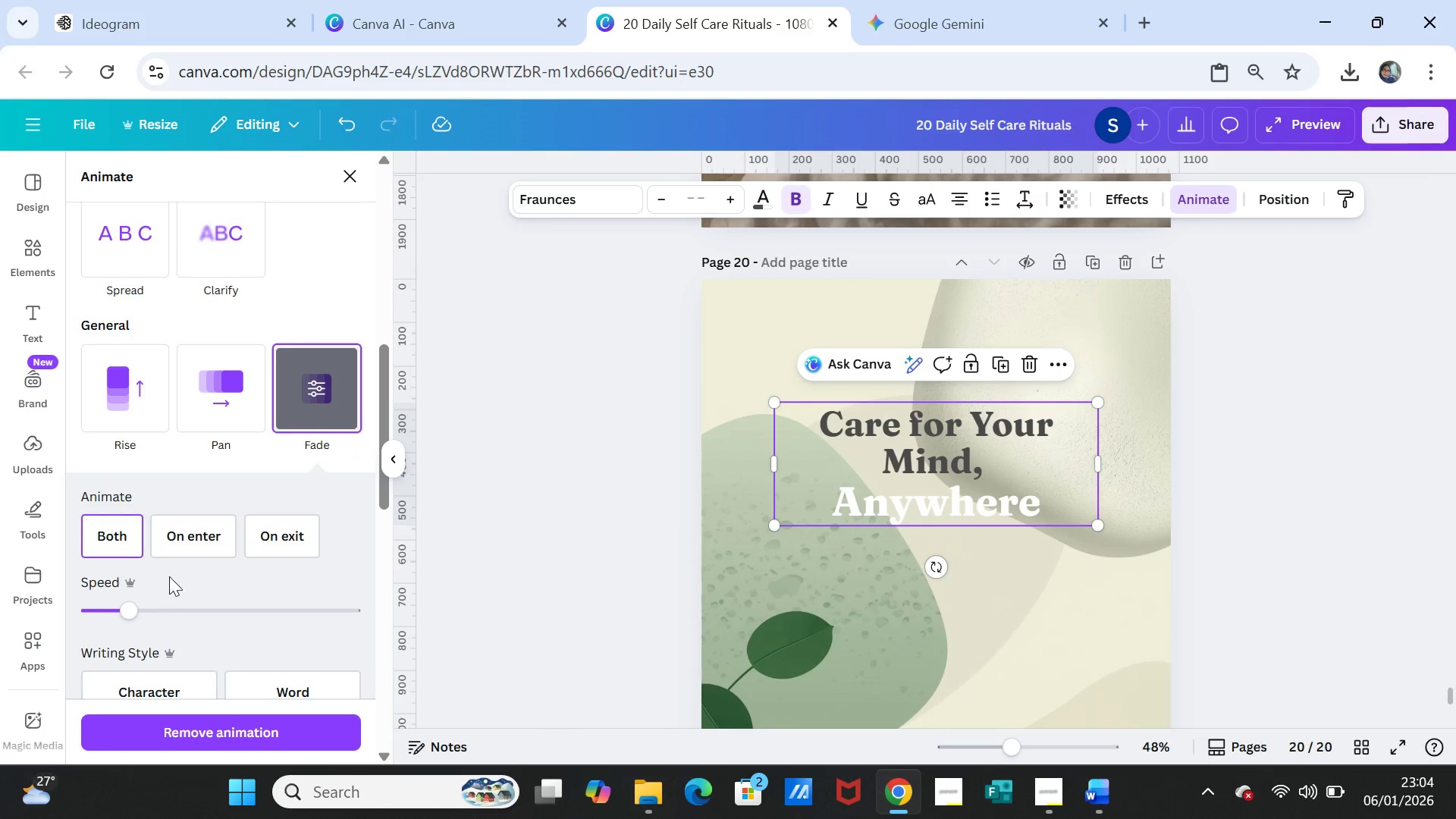 
left_click([184, 538])
 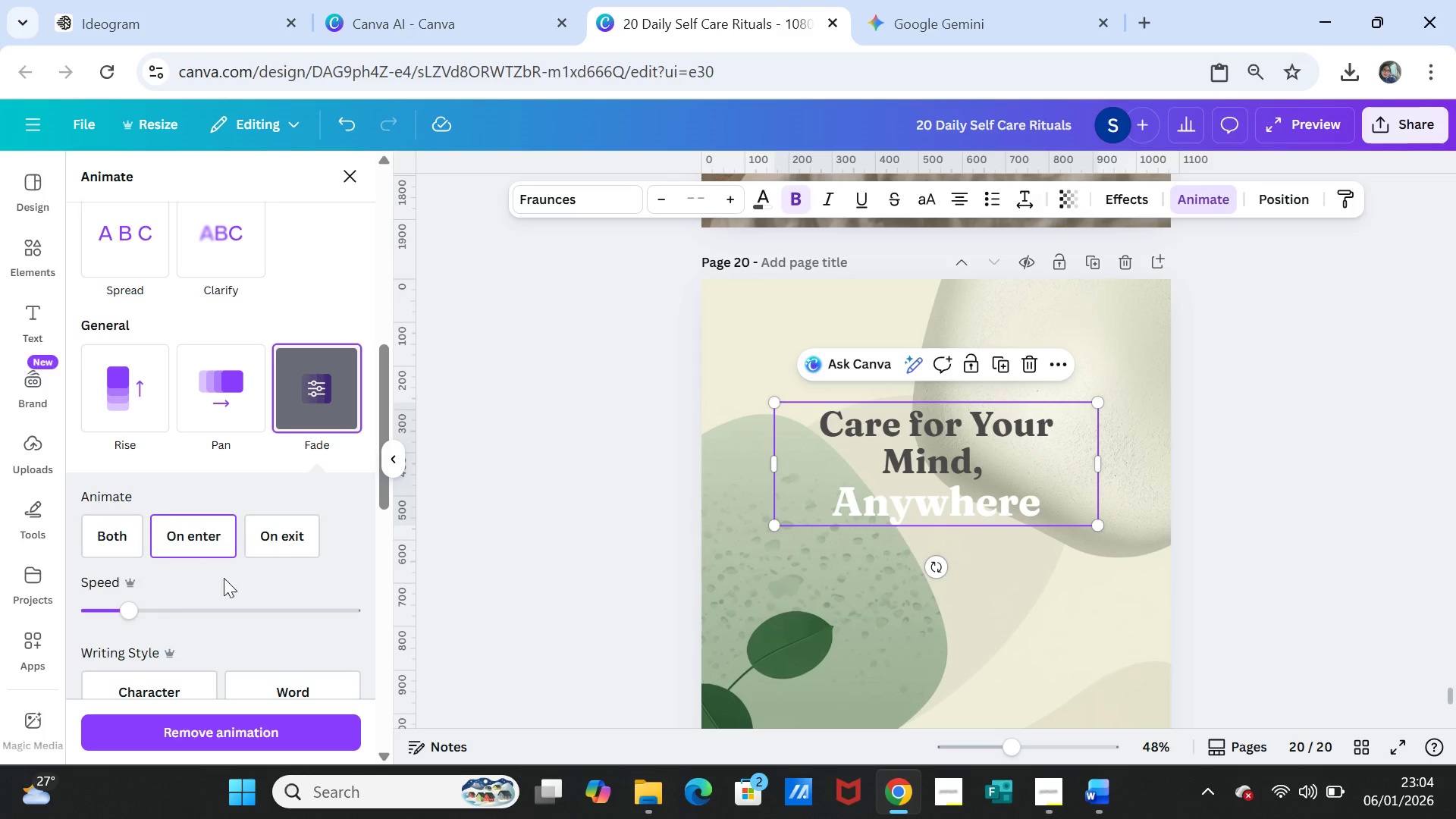 
left_click([128, 547])
 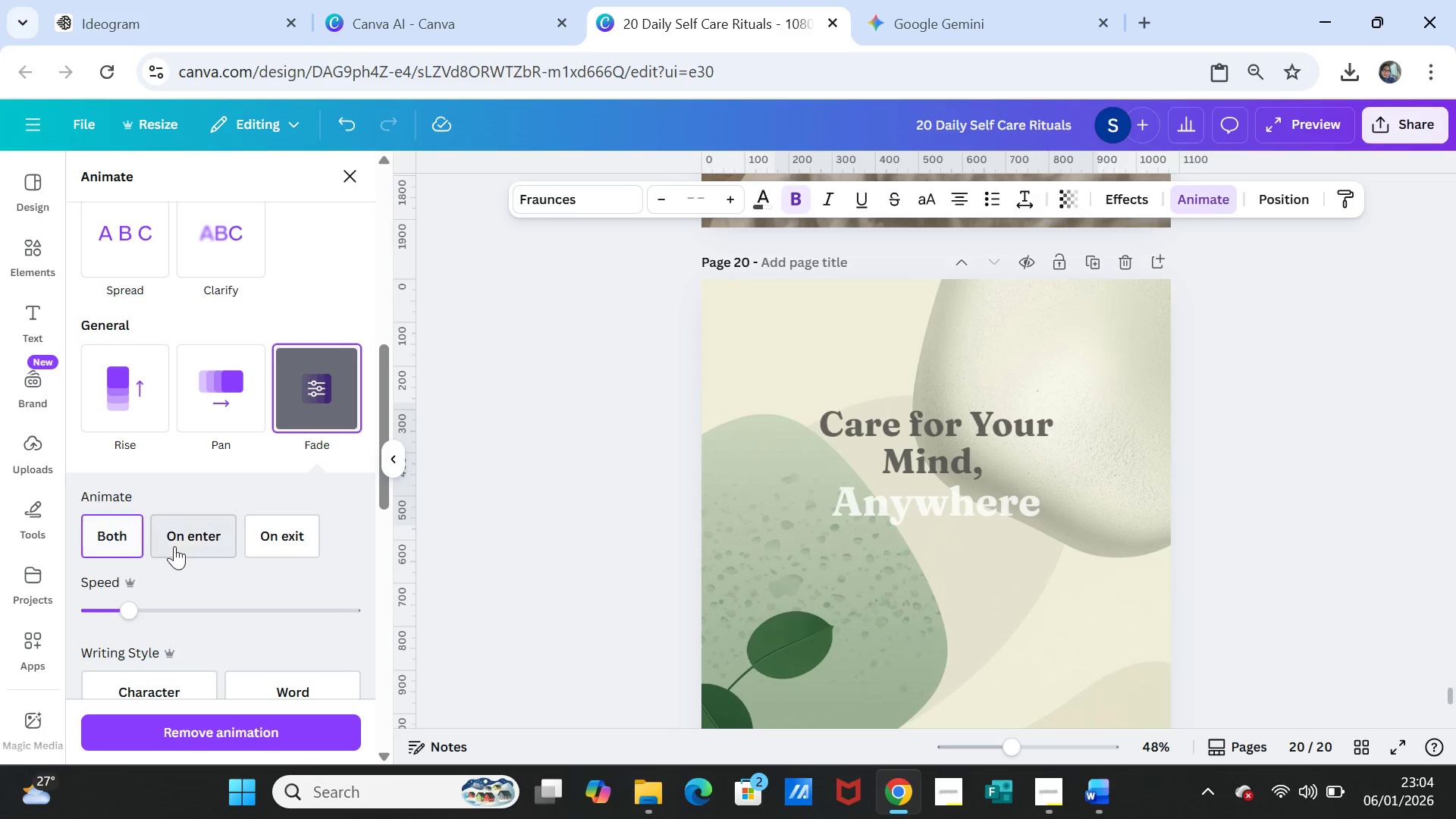 
left_click([180, 544])
 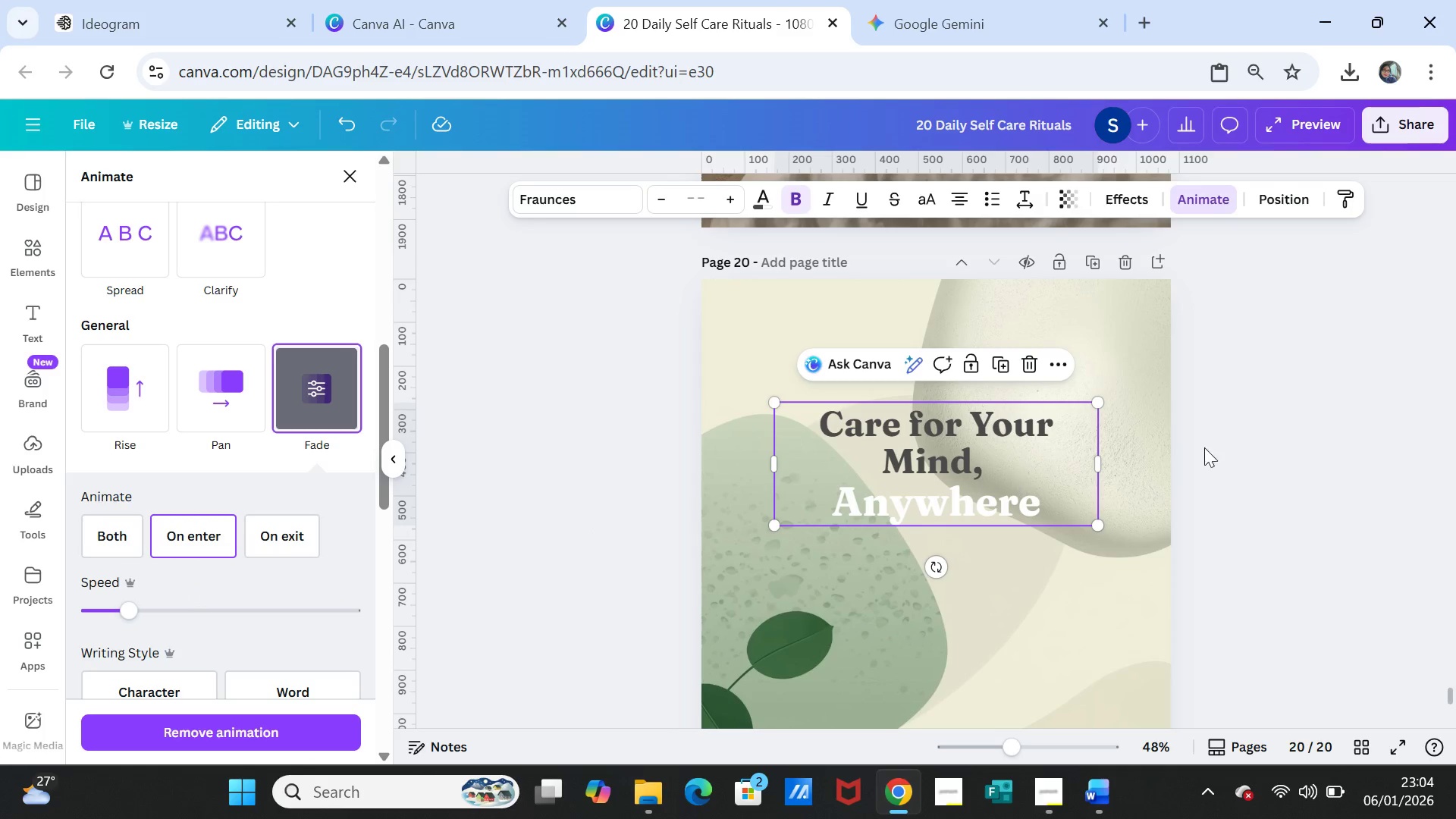 
left_click([1268, 450])
 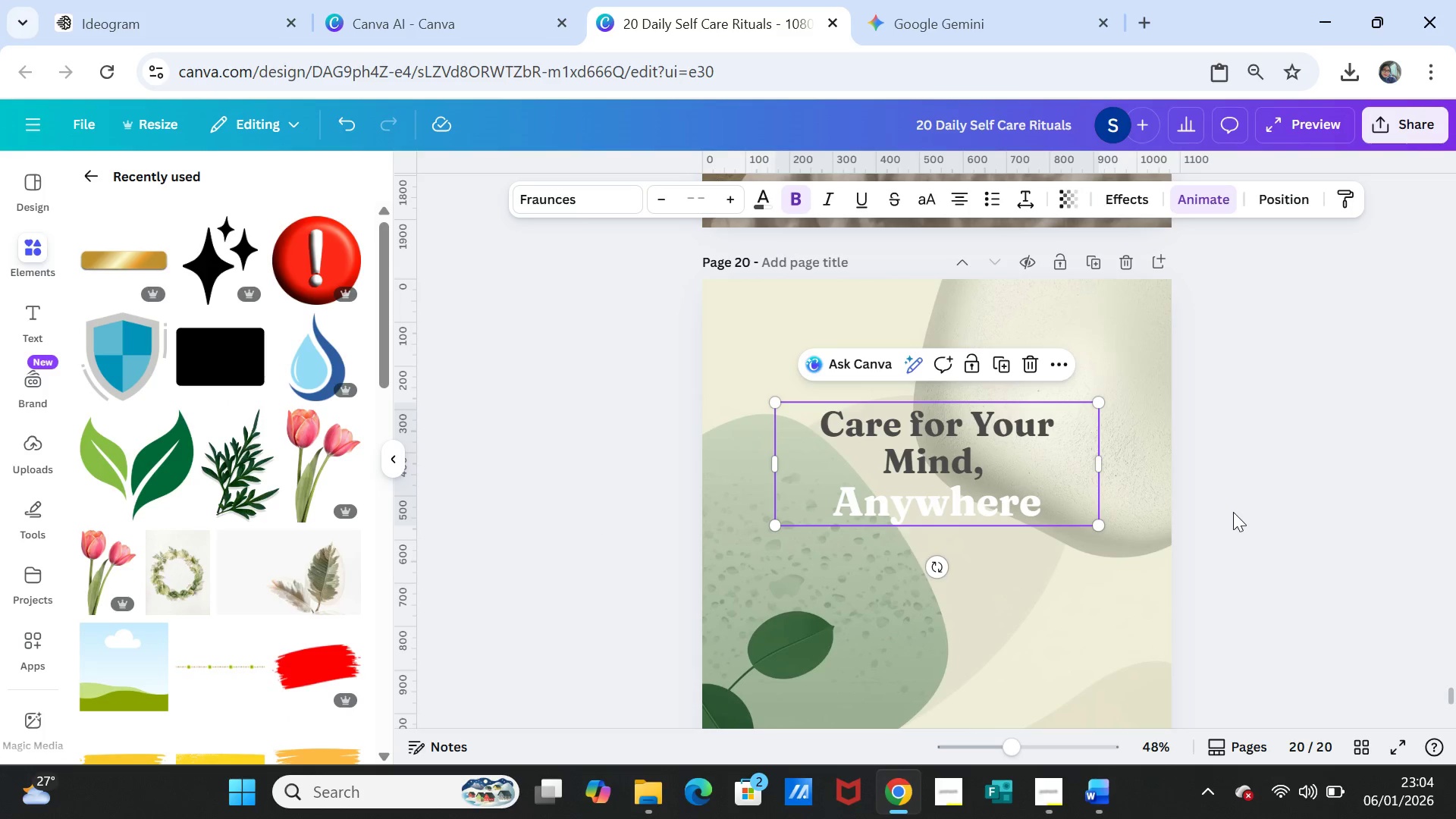 
left_click([1233, 512])
 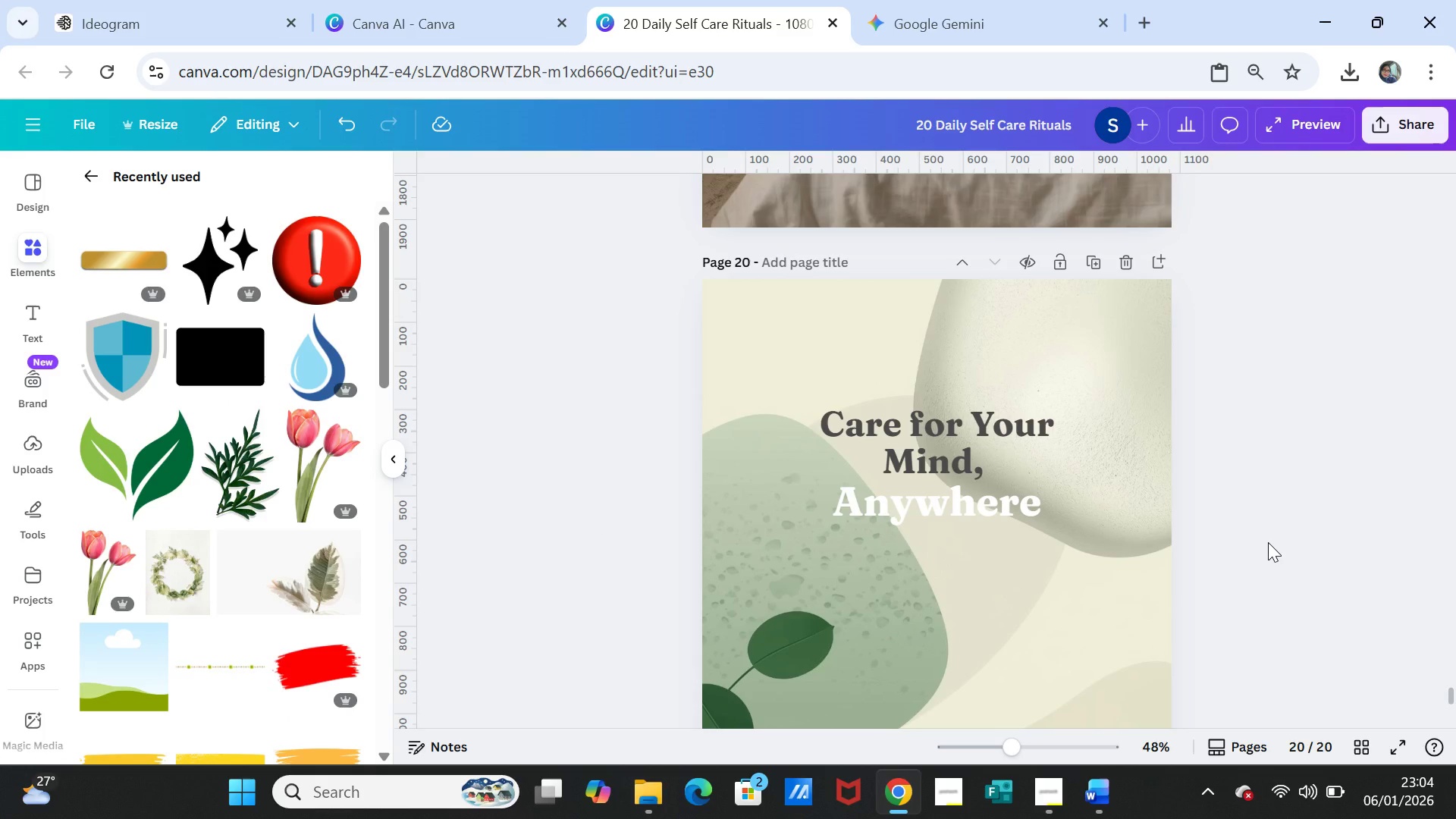 
scroll: coordinate [1268, 542], scroll_direction: down, amount: 2.0
 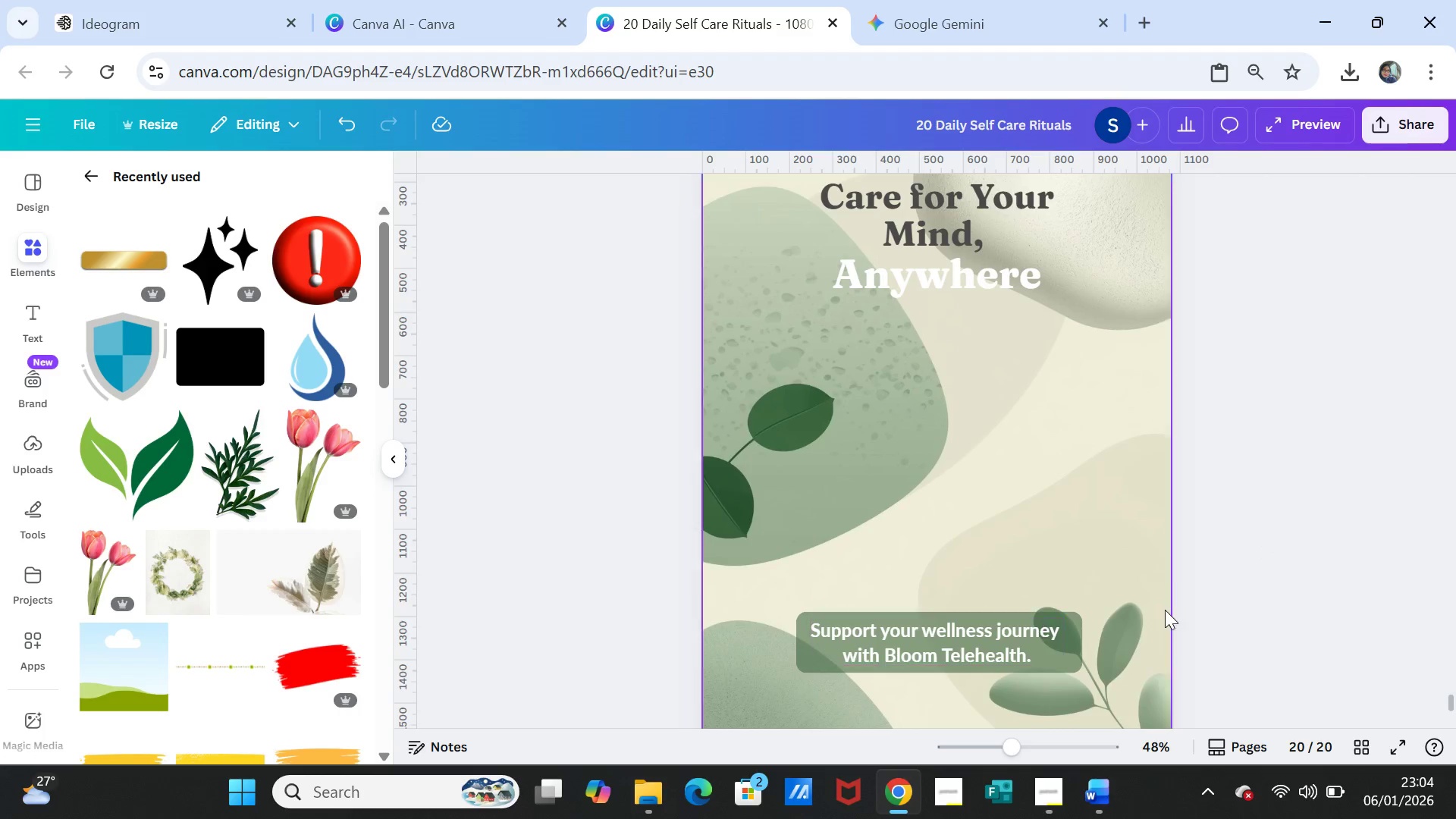 
left_click([1265, 578])
 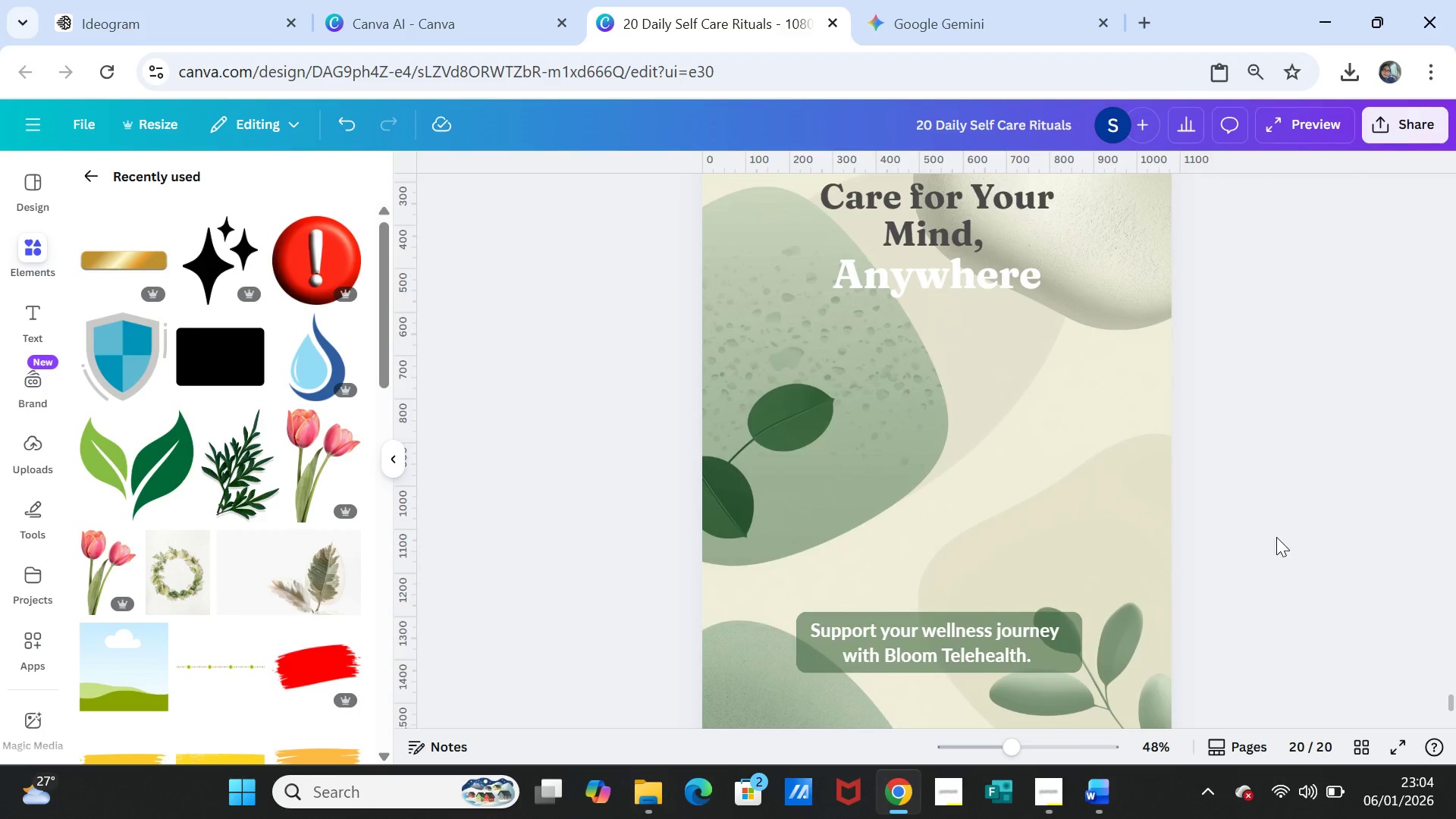 
scroll: coordinate [1276, 537], scroll_direction: down, amount: 3.0
 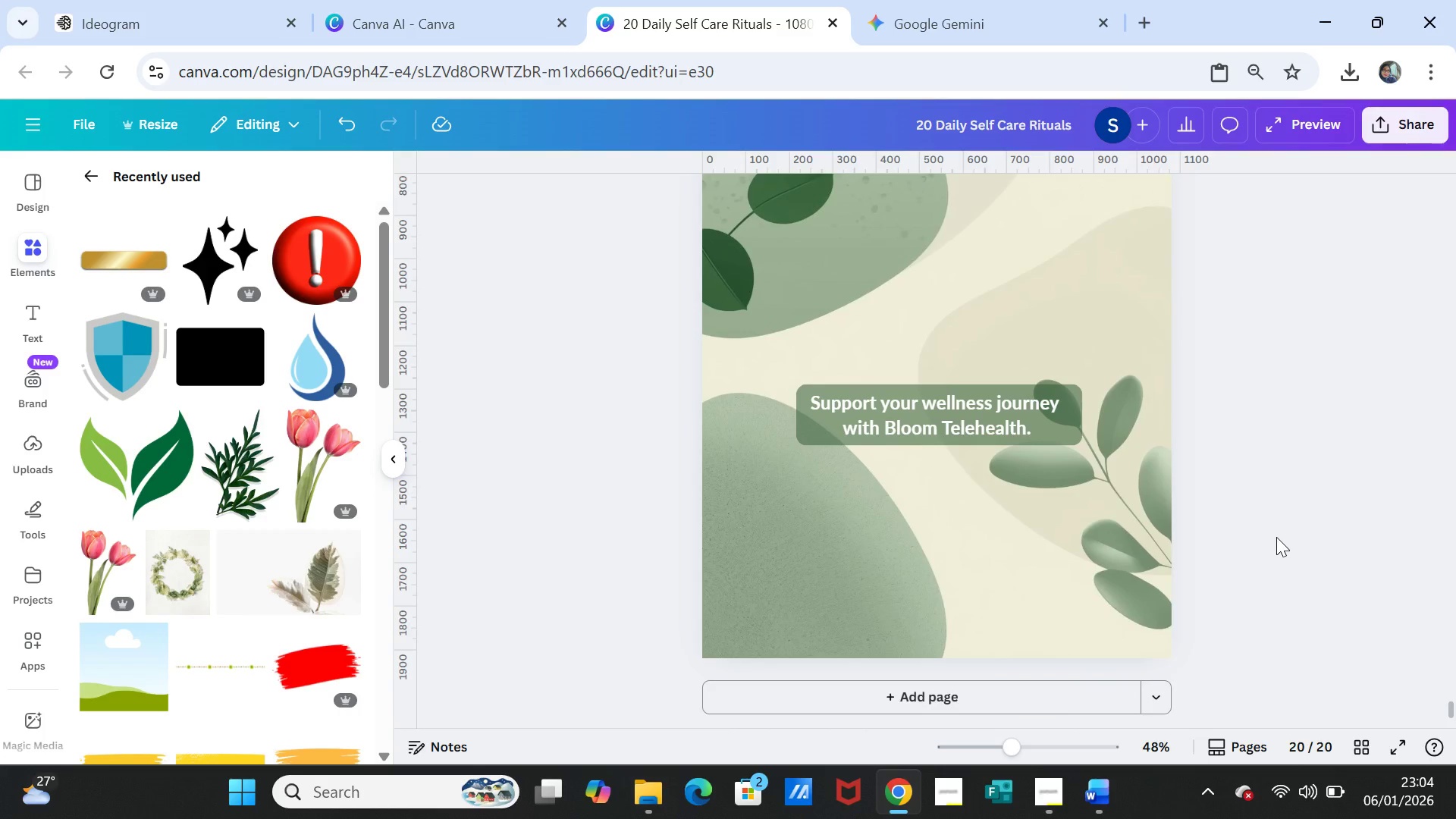 
scroll: coordinate [1276, 537], scroll_direction: up, amount: 5.0
 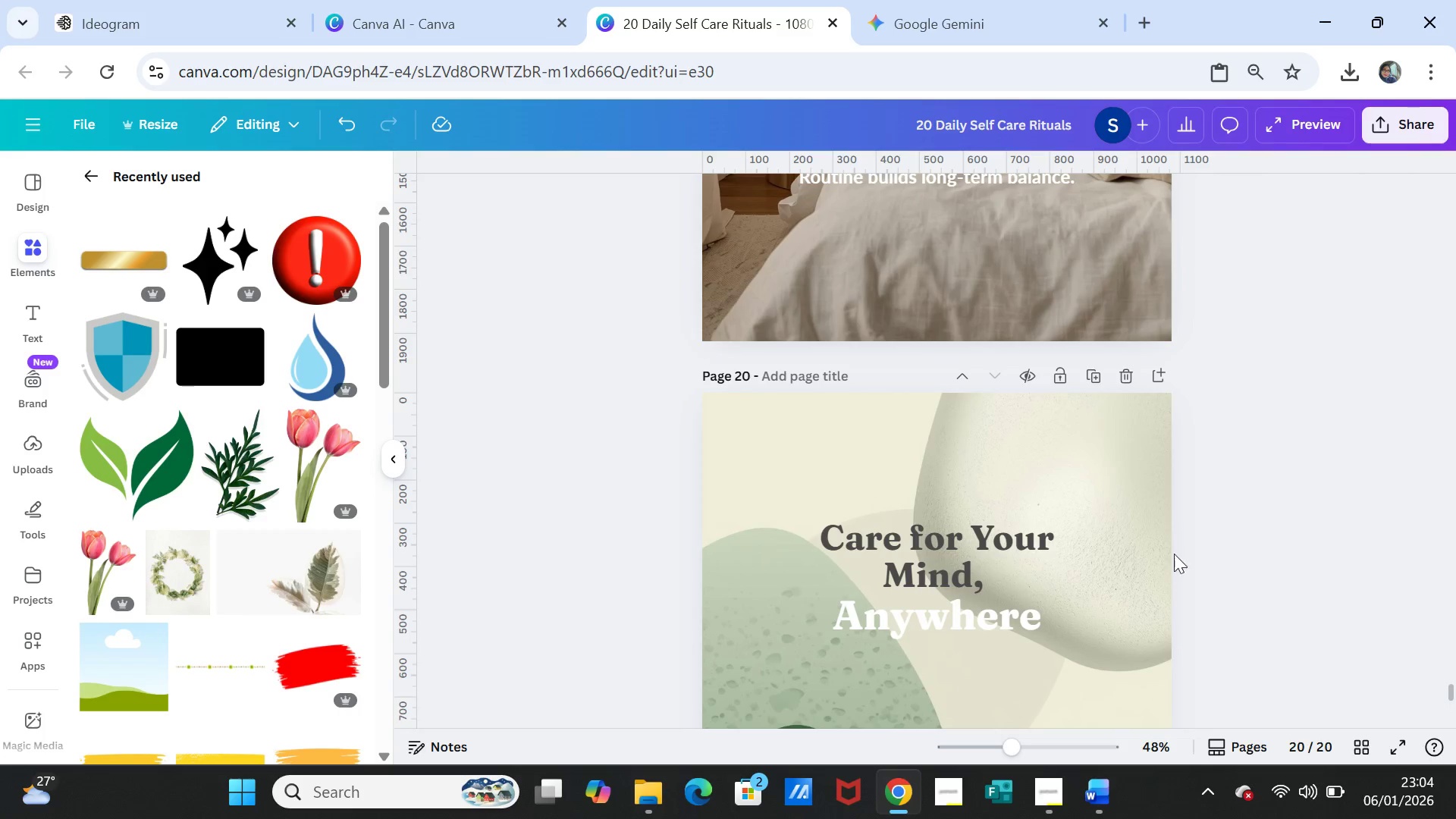 
left_click([1105, 784])
 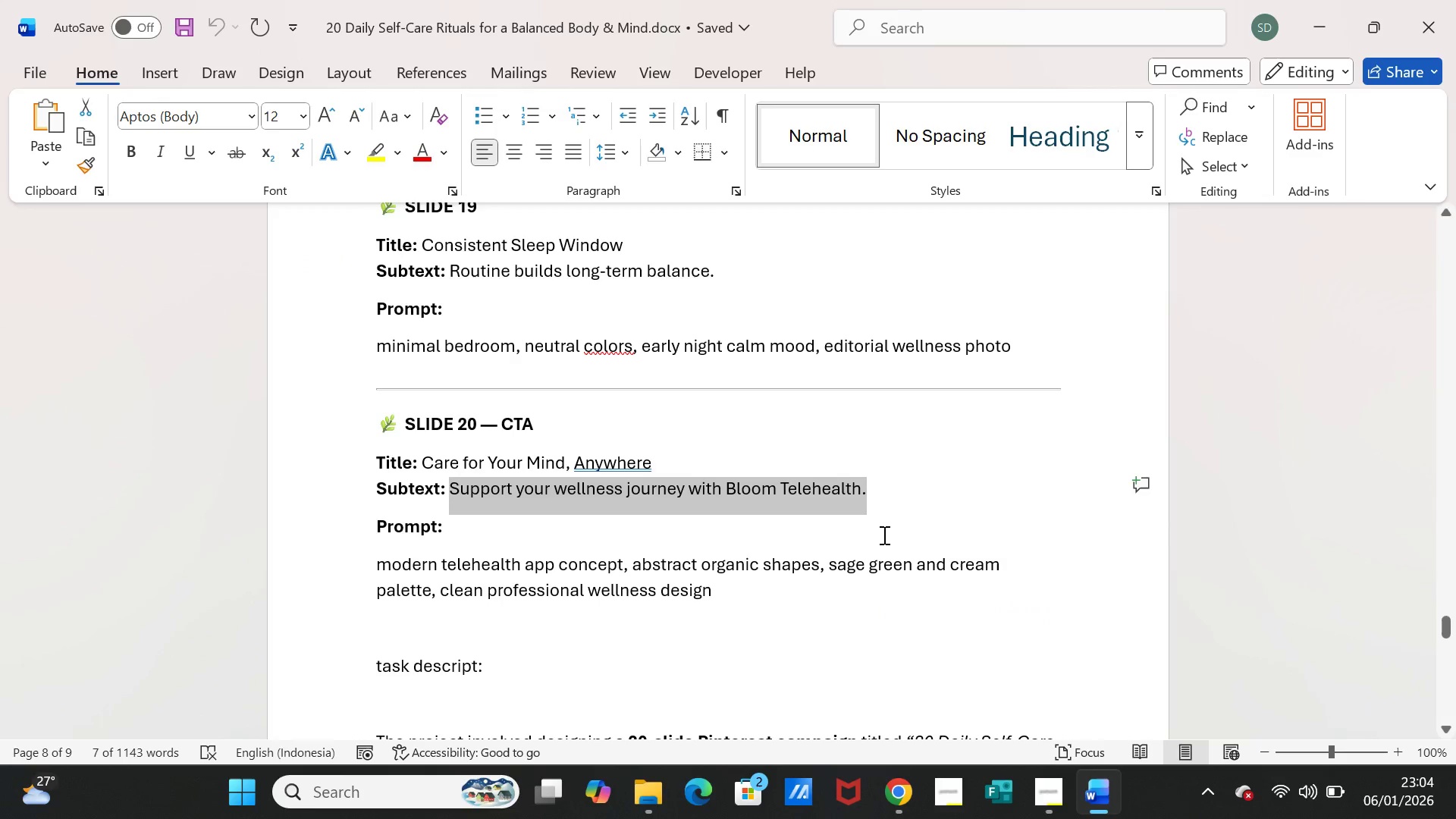 
scroll: coordinate [882, 523], scroll_direction: up, amount: 12.0
 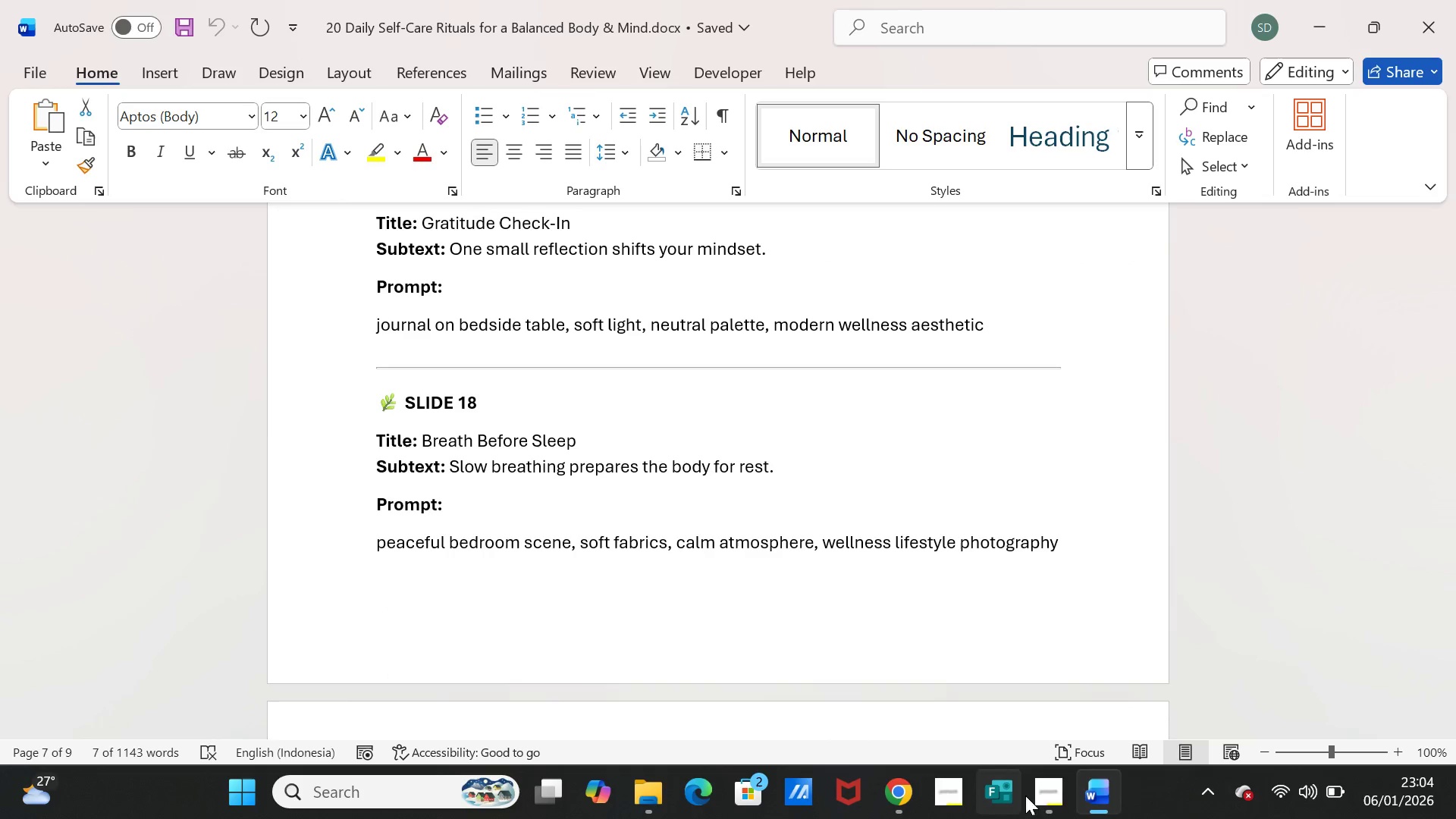 
left_click([1050, 788])